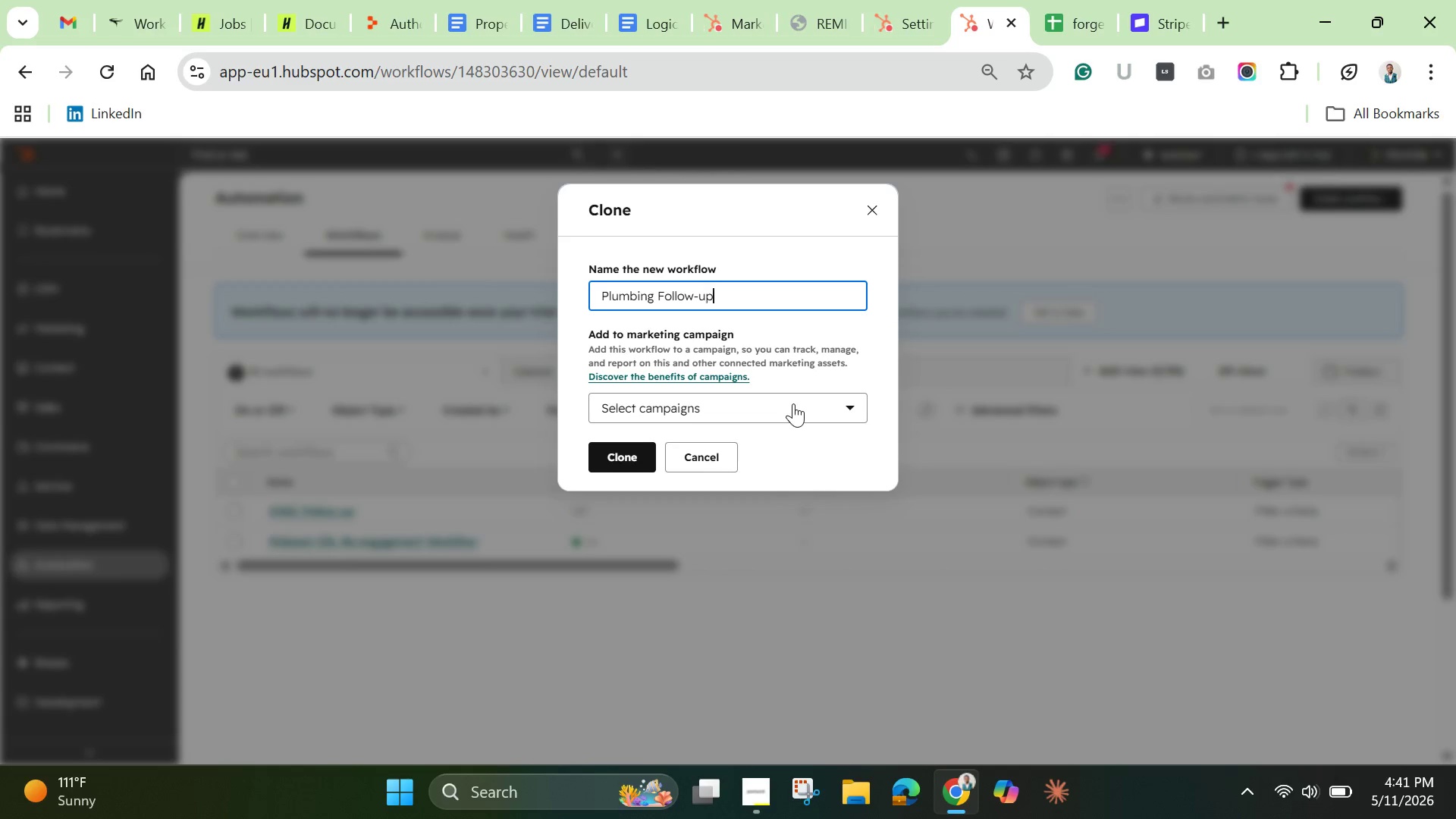 
left_click([793, 403])
 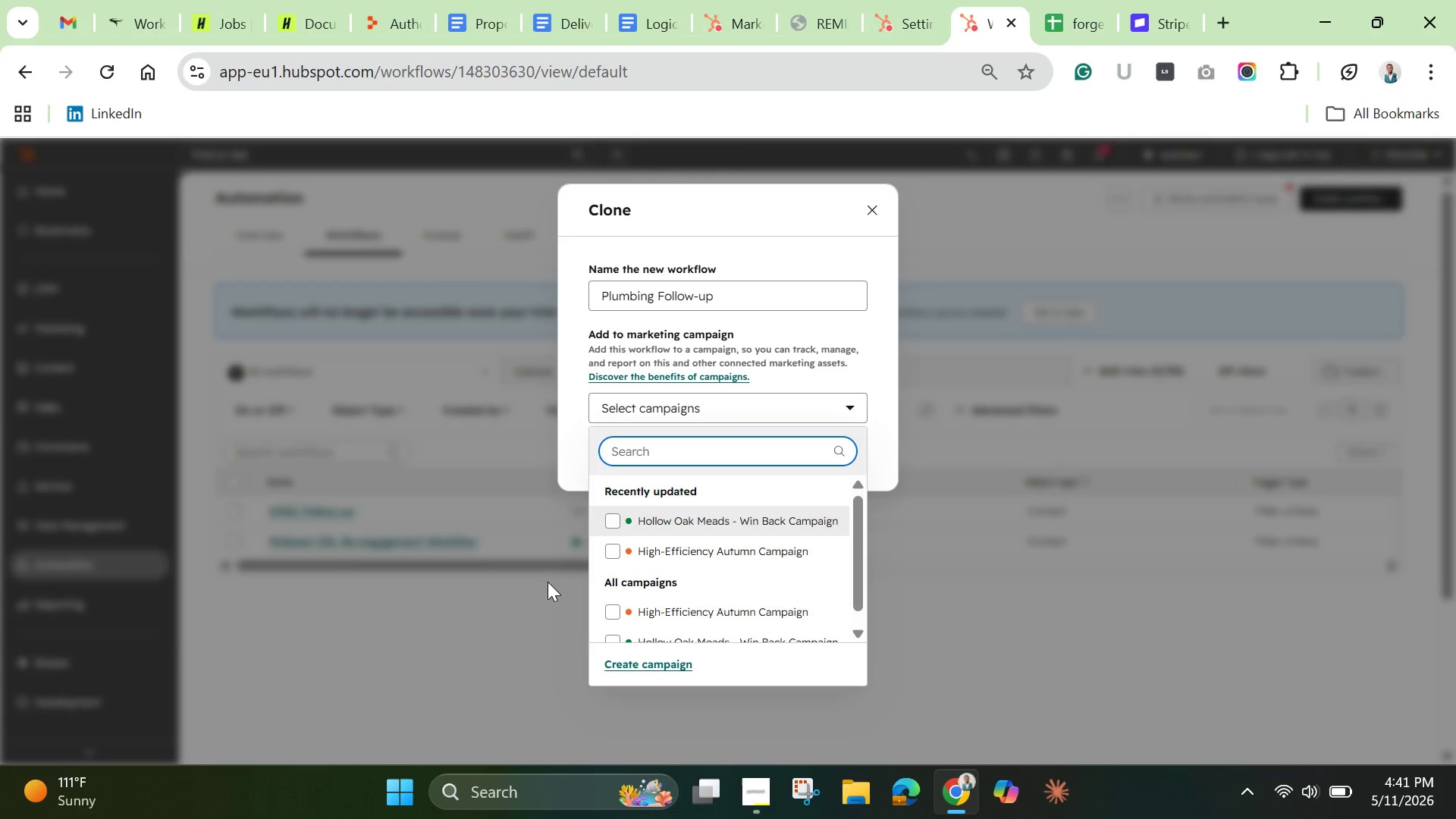 
scroll: coordinate [623, 539], scroll_direction: down, amount: 2.0
 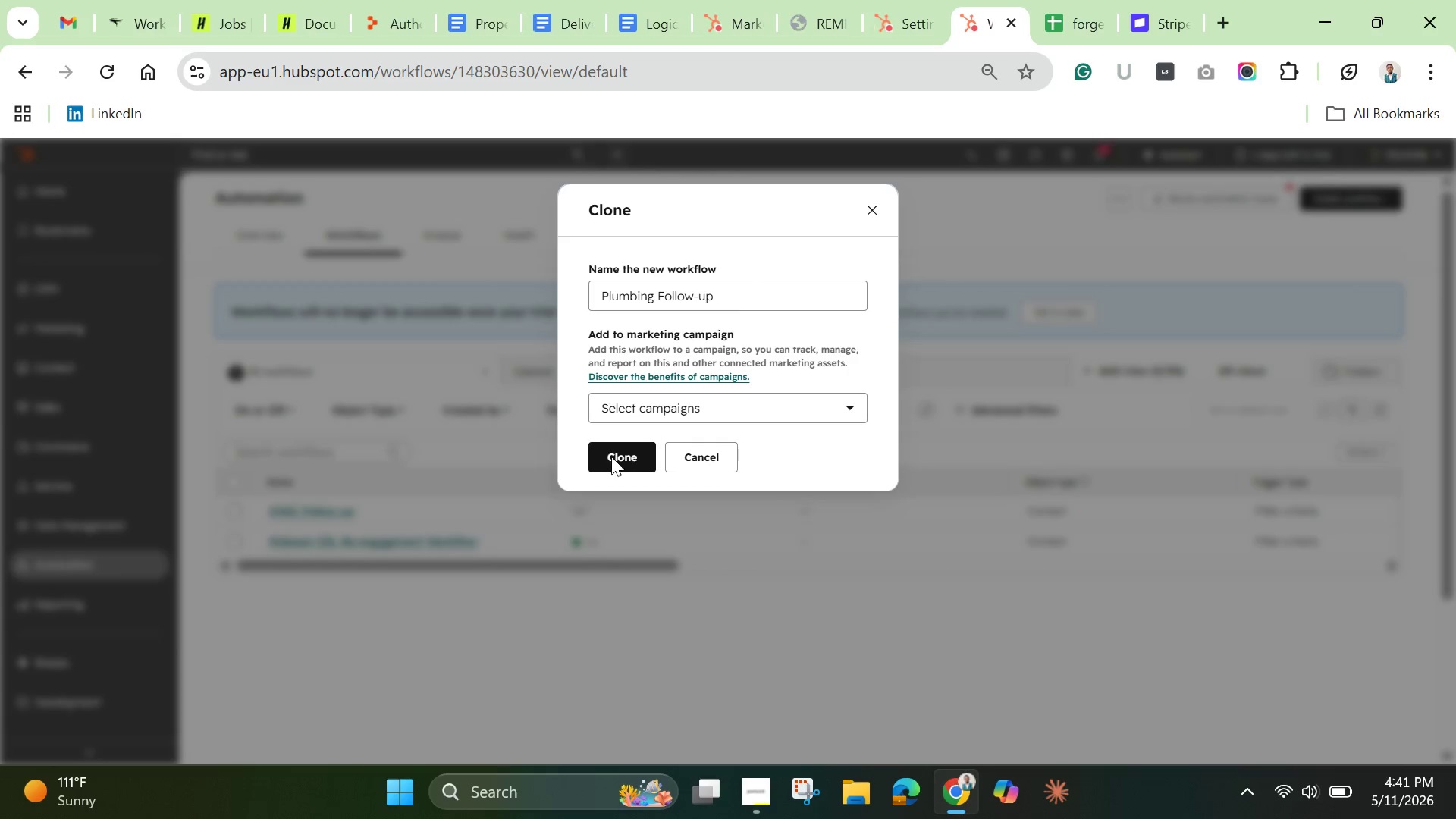 
wait(6.06)
 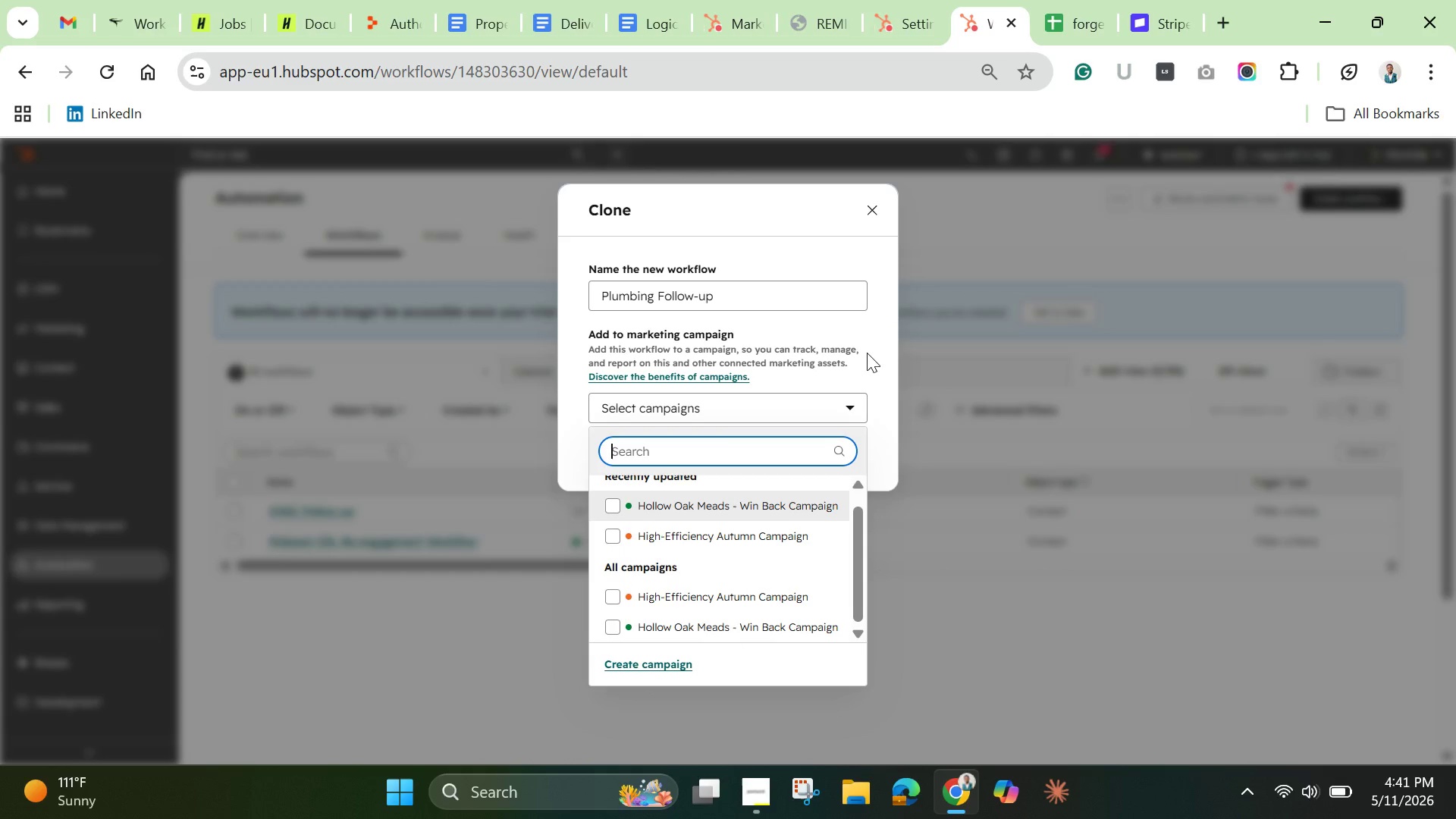 
left_click([622, 467])
 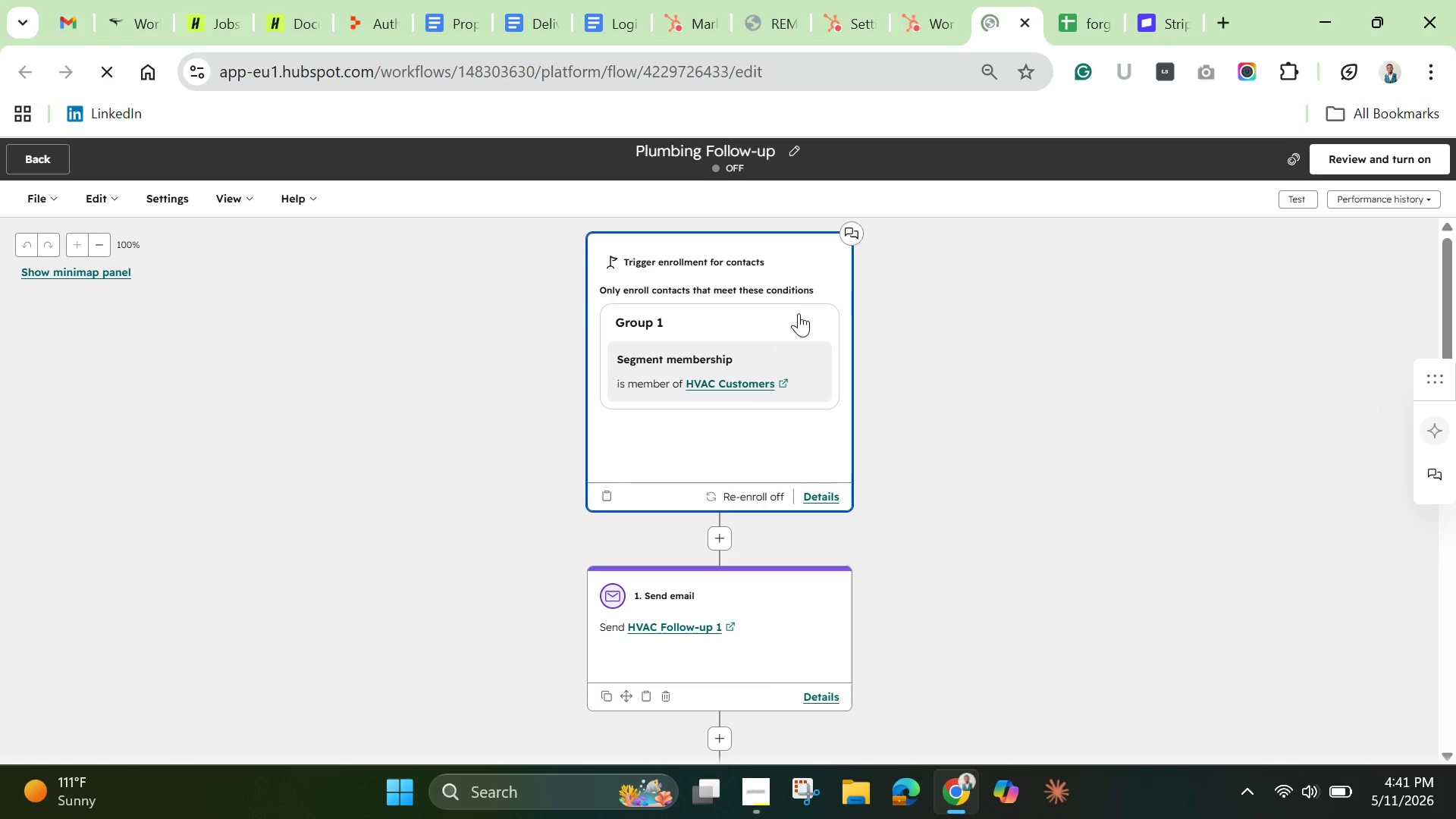 
wait(17.73)
 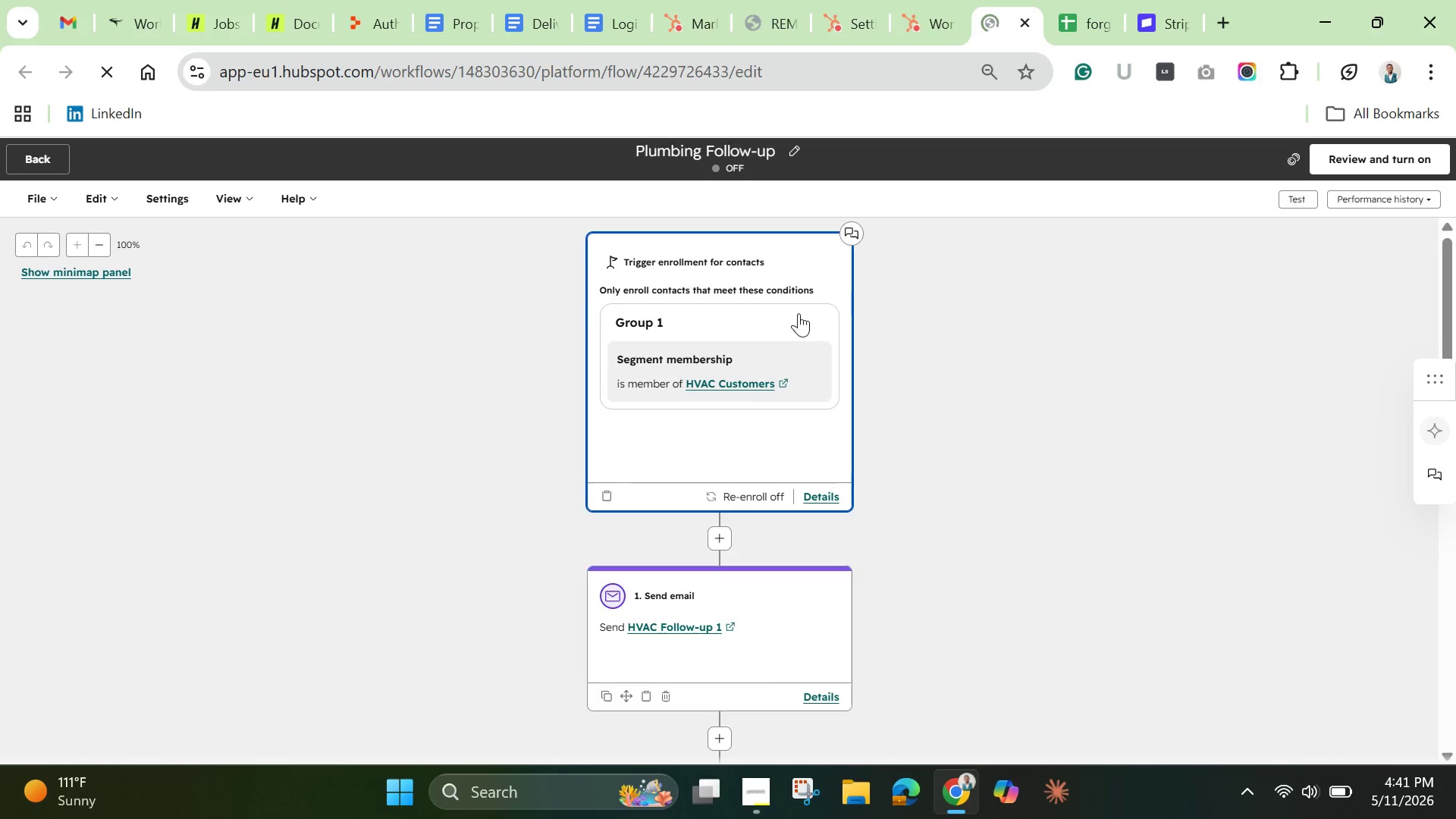 
scroll: coordinate [48, 510], scroll_direction: down, amount: 2.0
 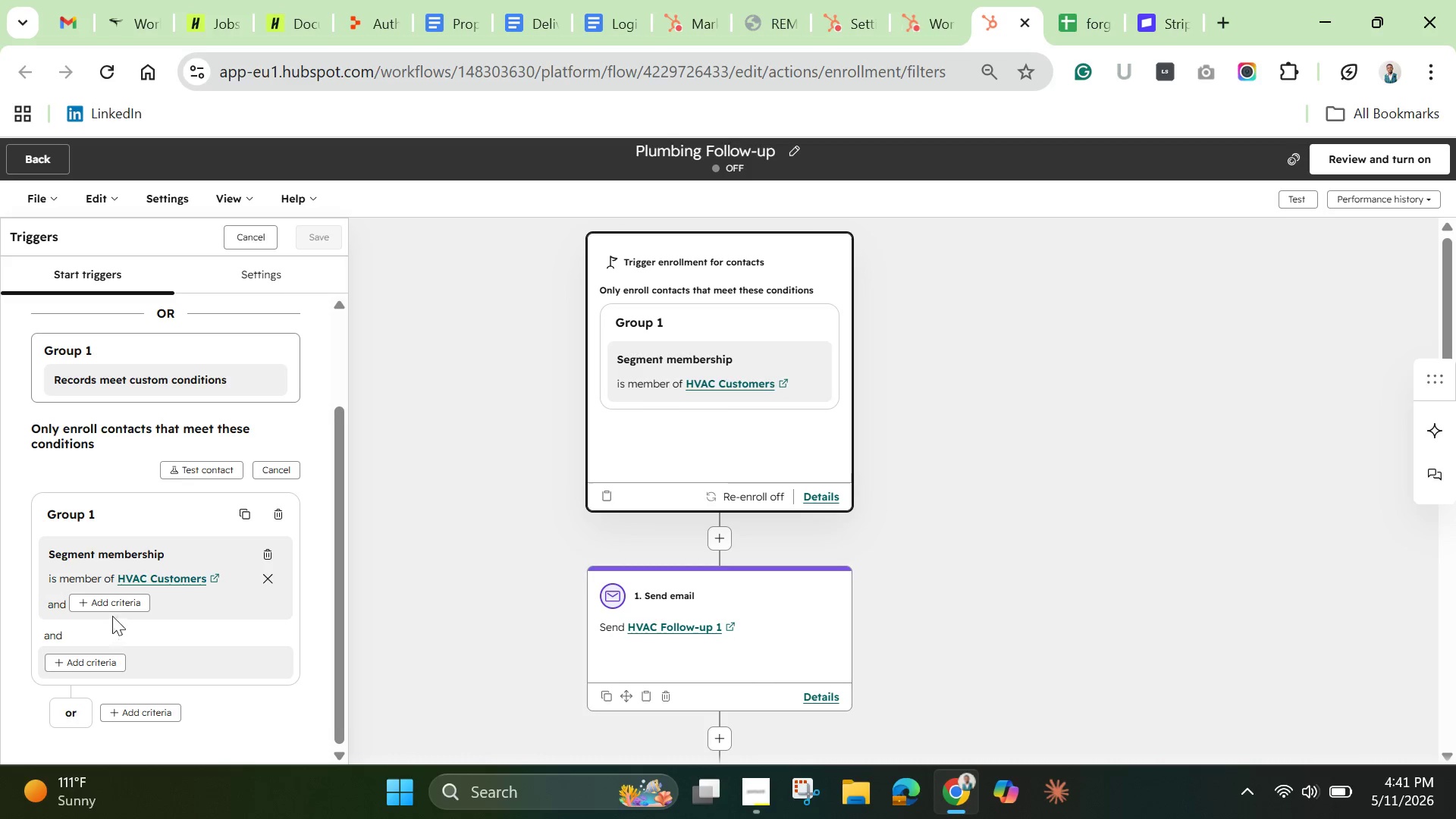 
wait(7.22)
 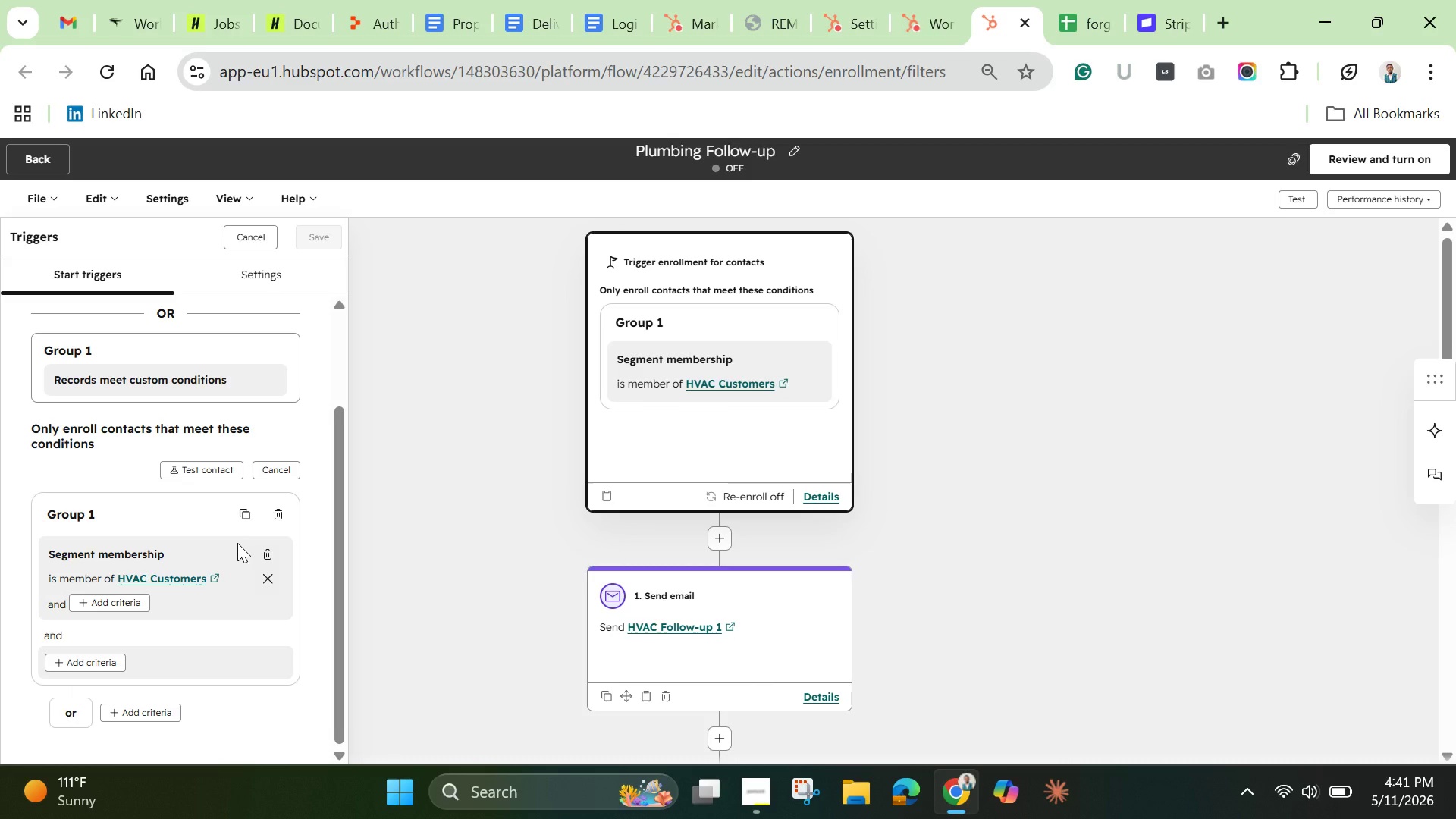 
left_click([155, 563])
 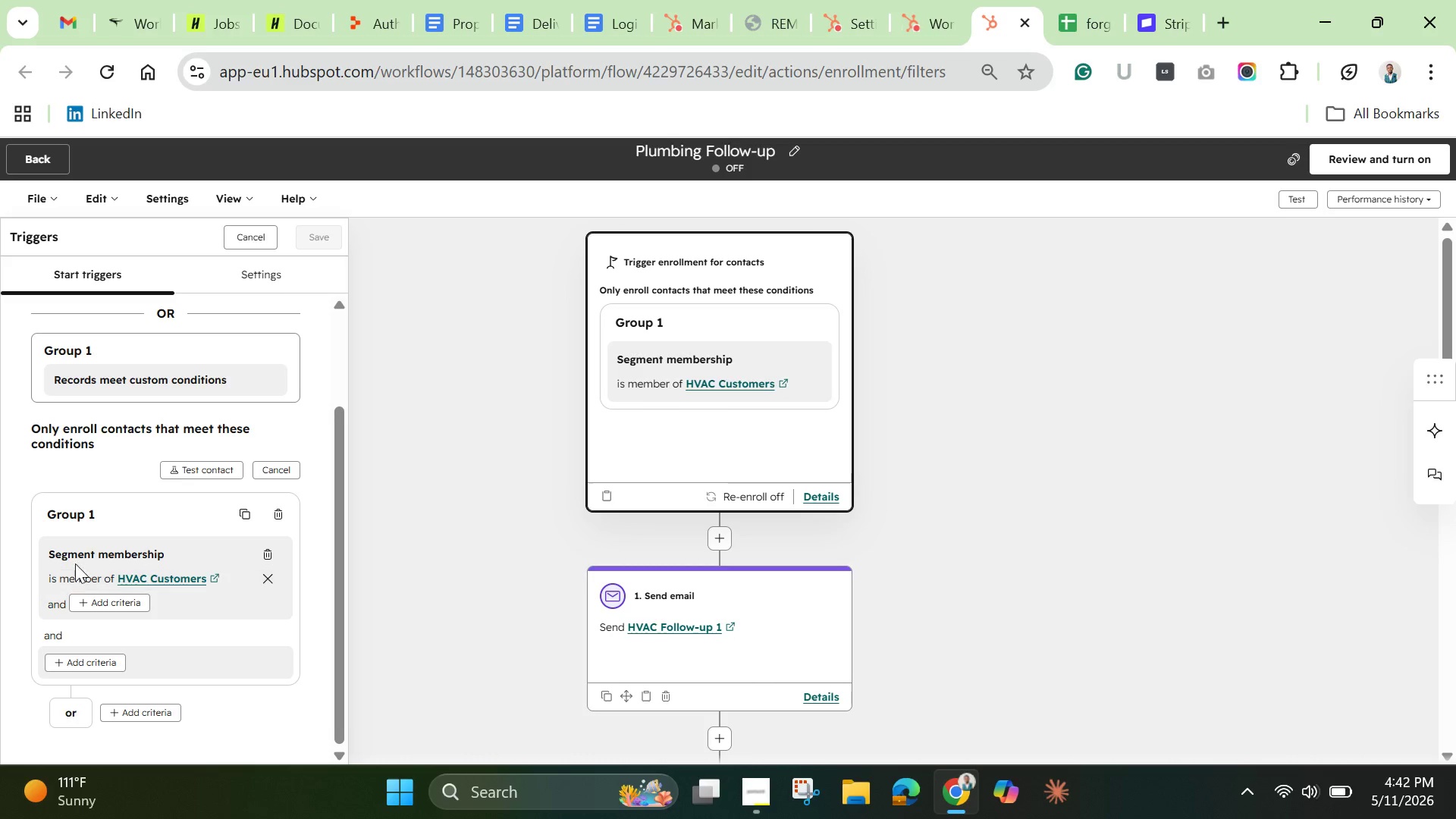 
left_click([75, 563])
 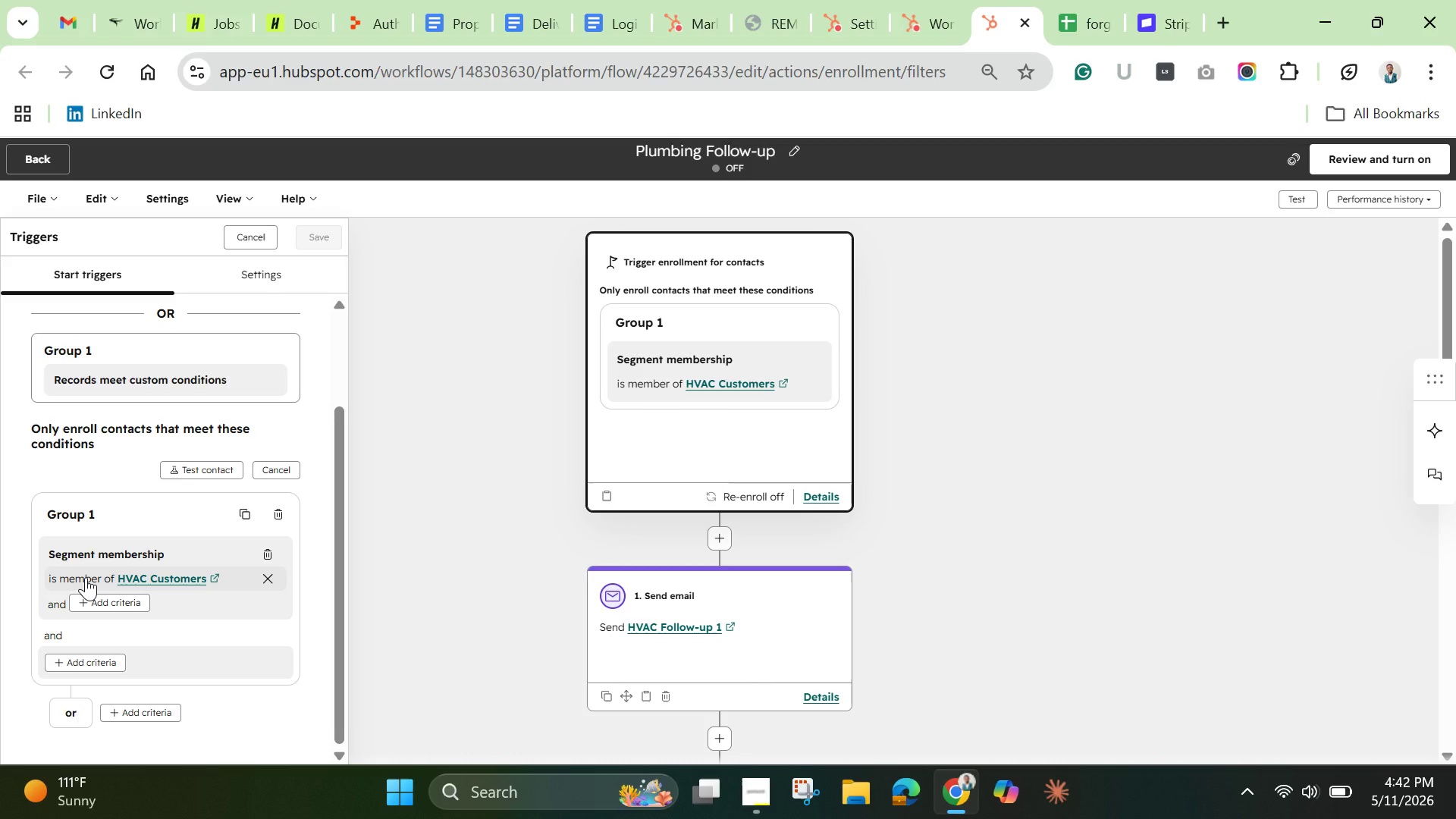 
wait(5.56)
 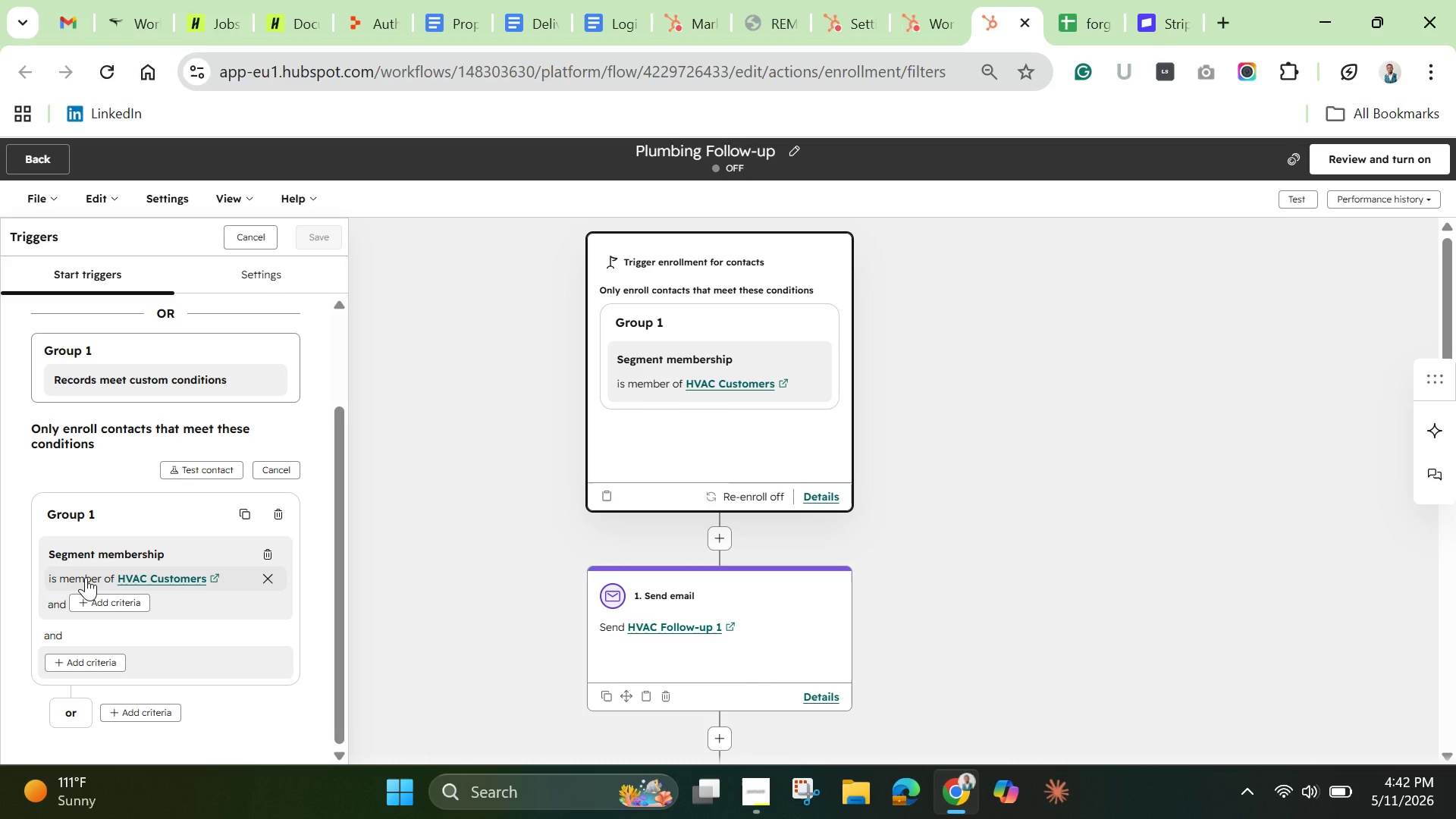 
left_click([86, 577])
 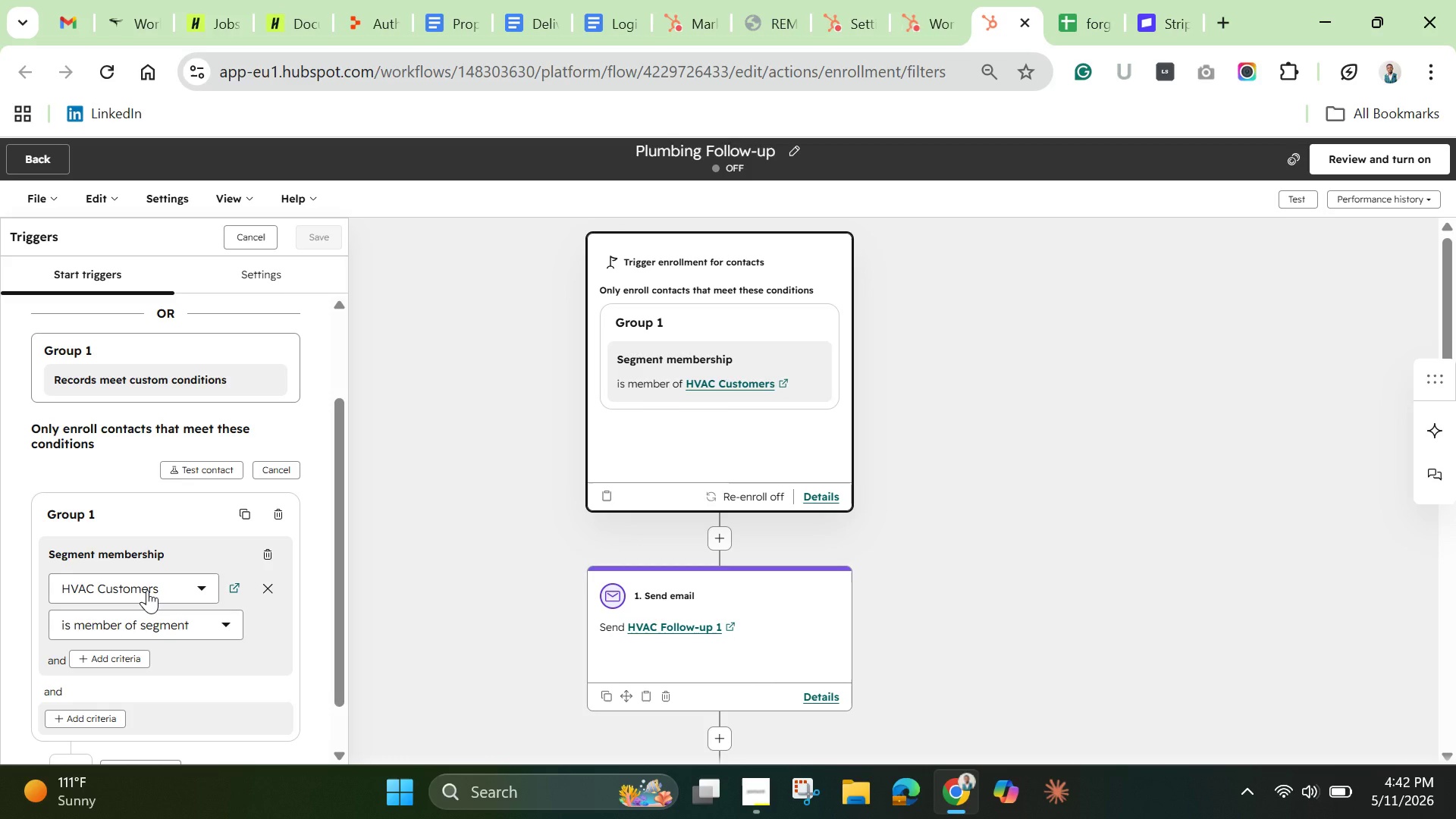 
left_click([147, 590])
 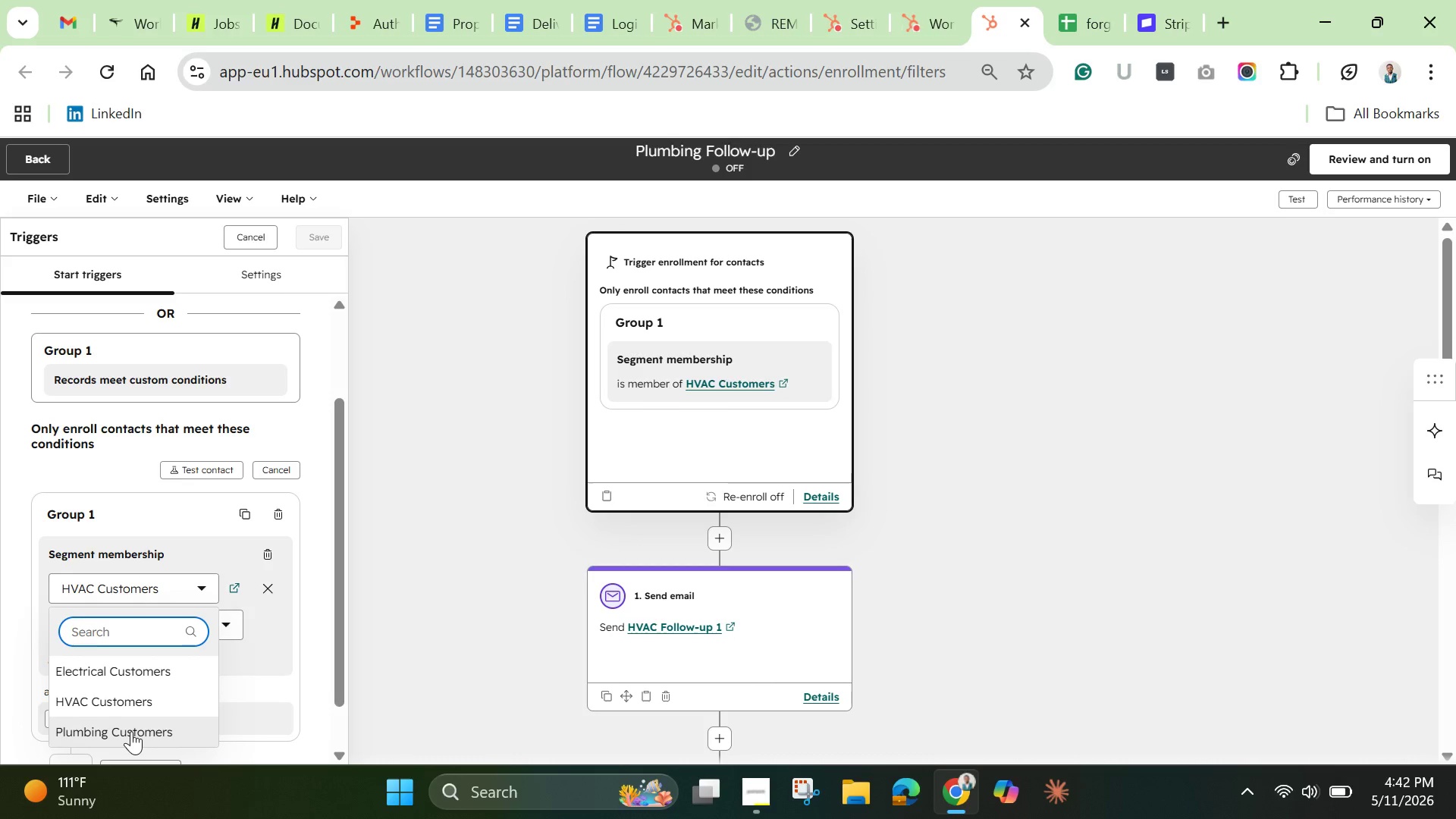 
left_click([133, 726])
 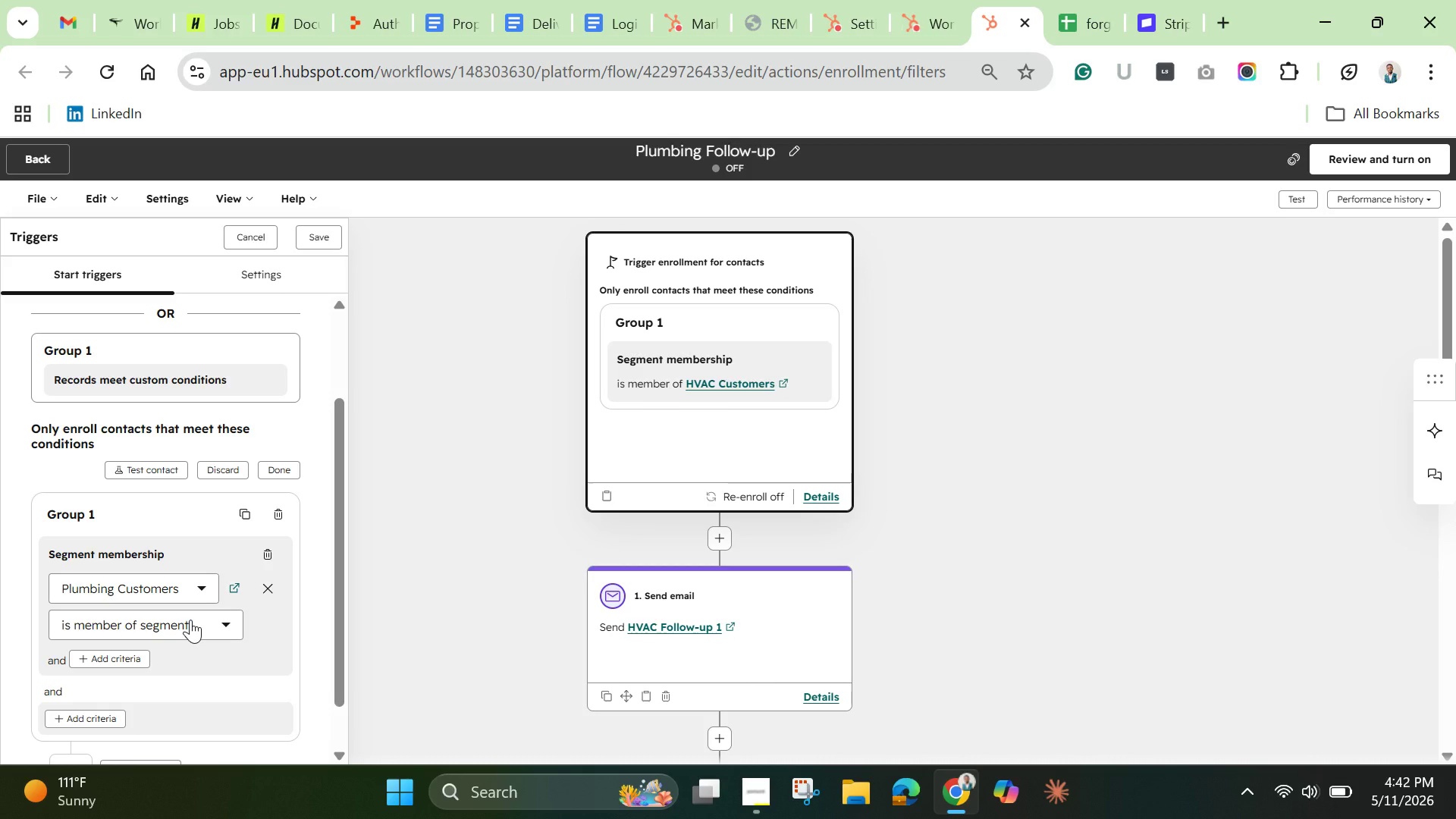 
wait(11.62)
 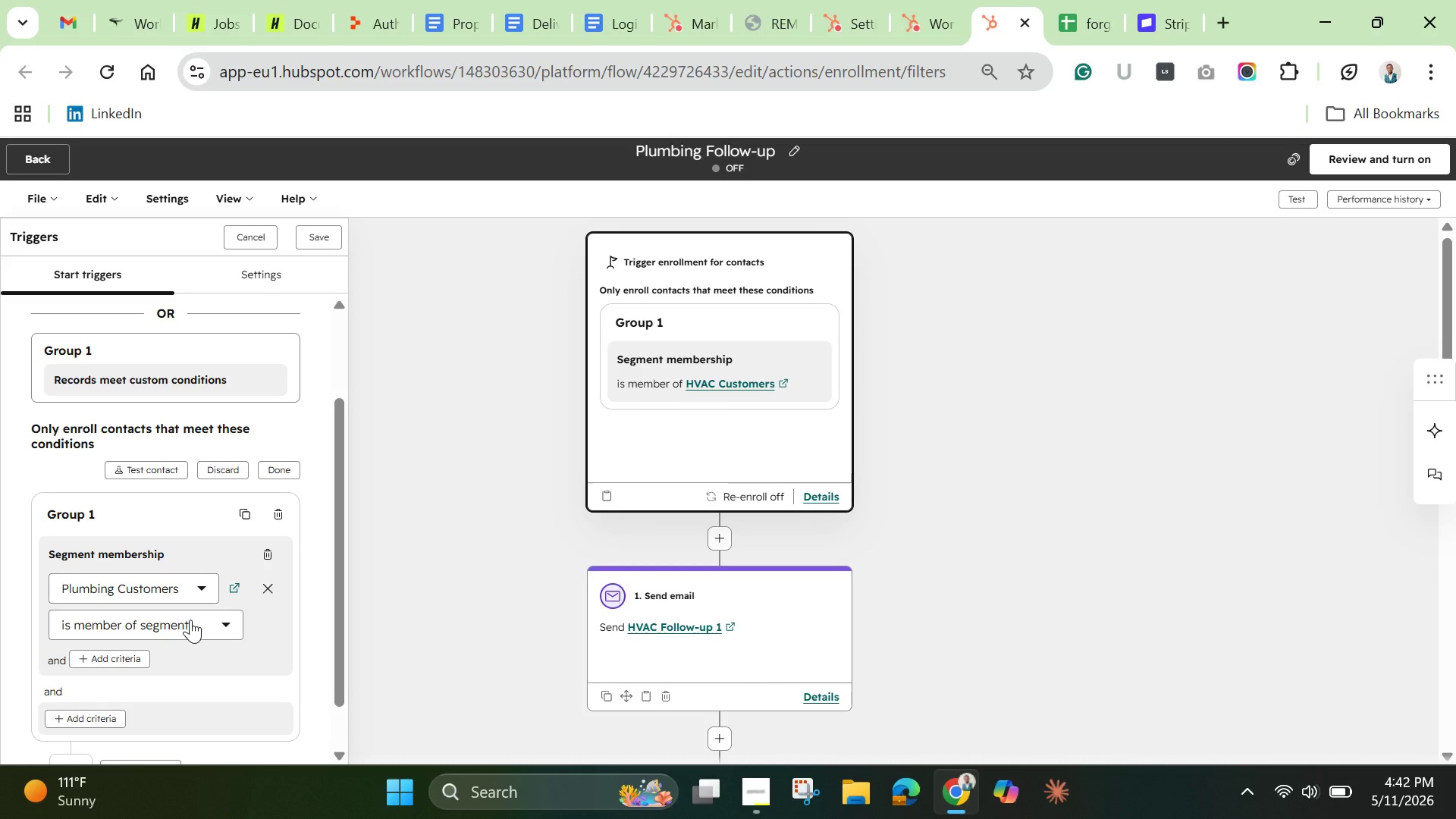 
left_click([263, 463])
 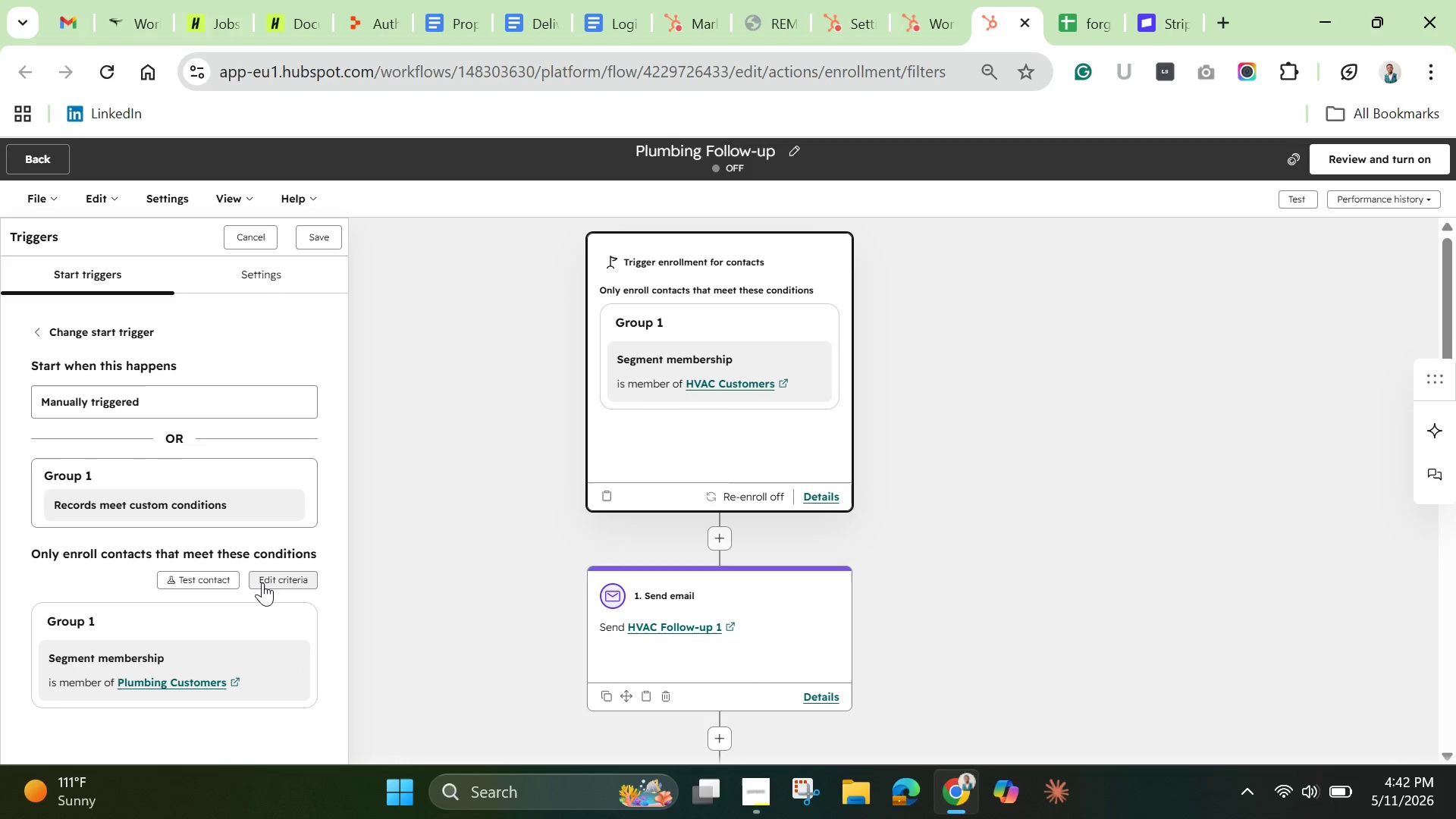 
scroll: coordinate [262, 582], scroll_direction: down, amount: 5.0
 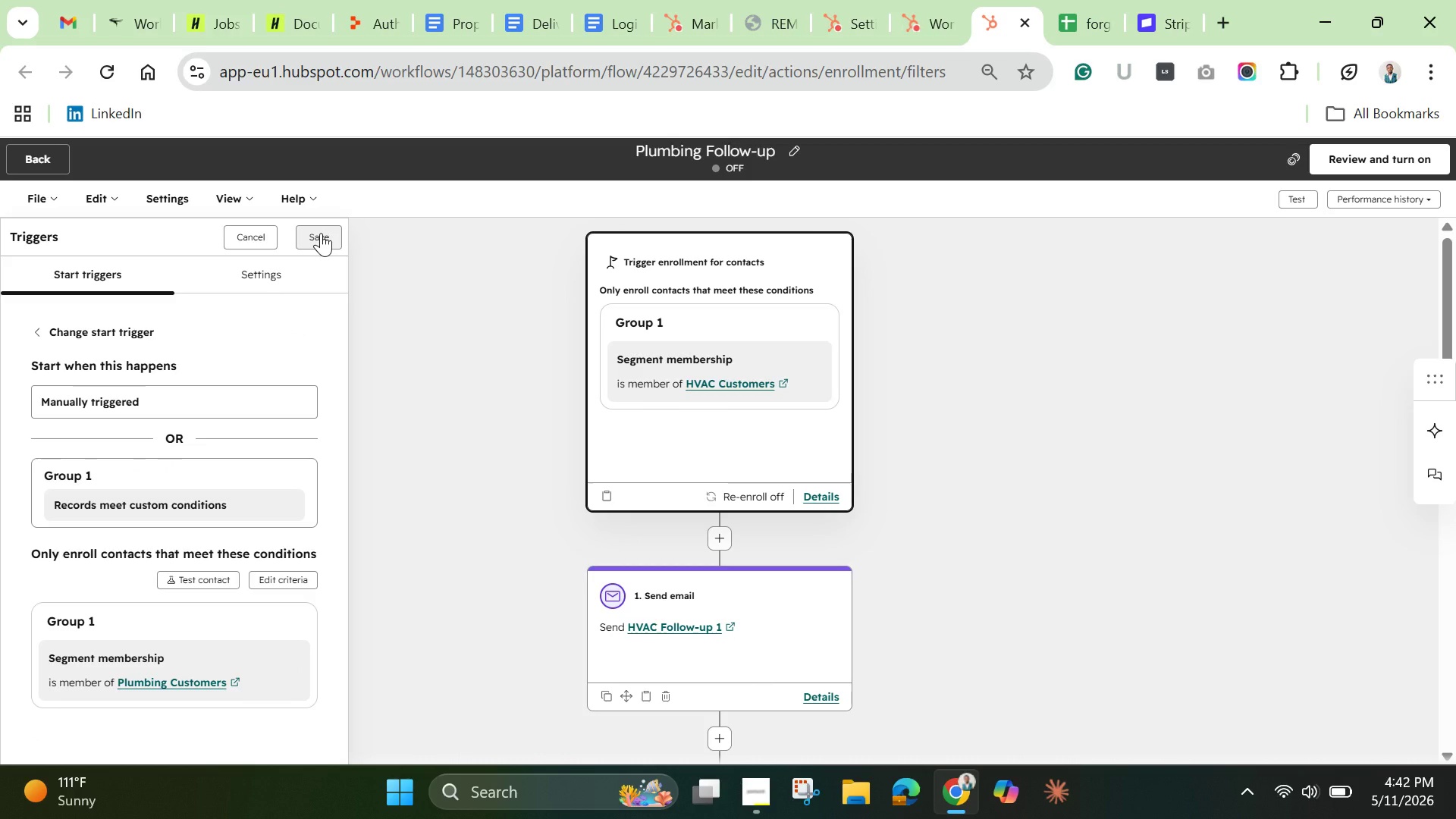 
left_click([321, 233])
 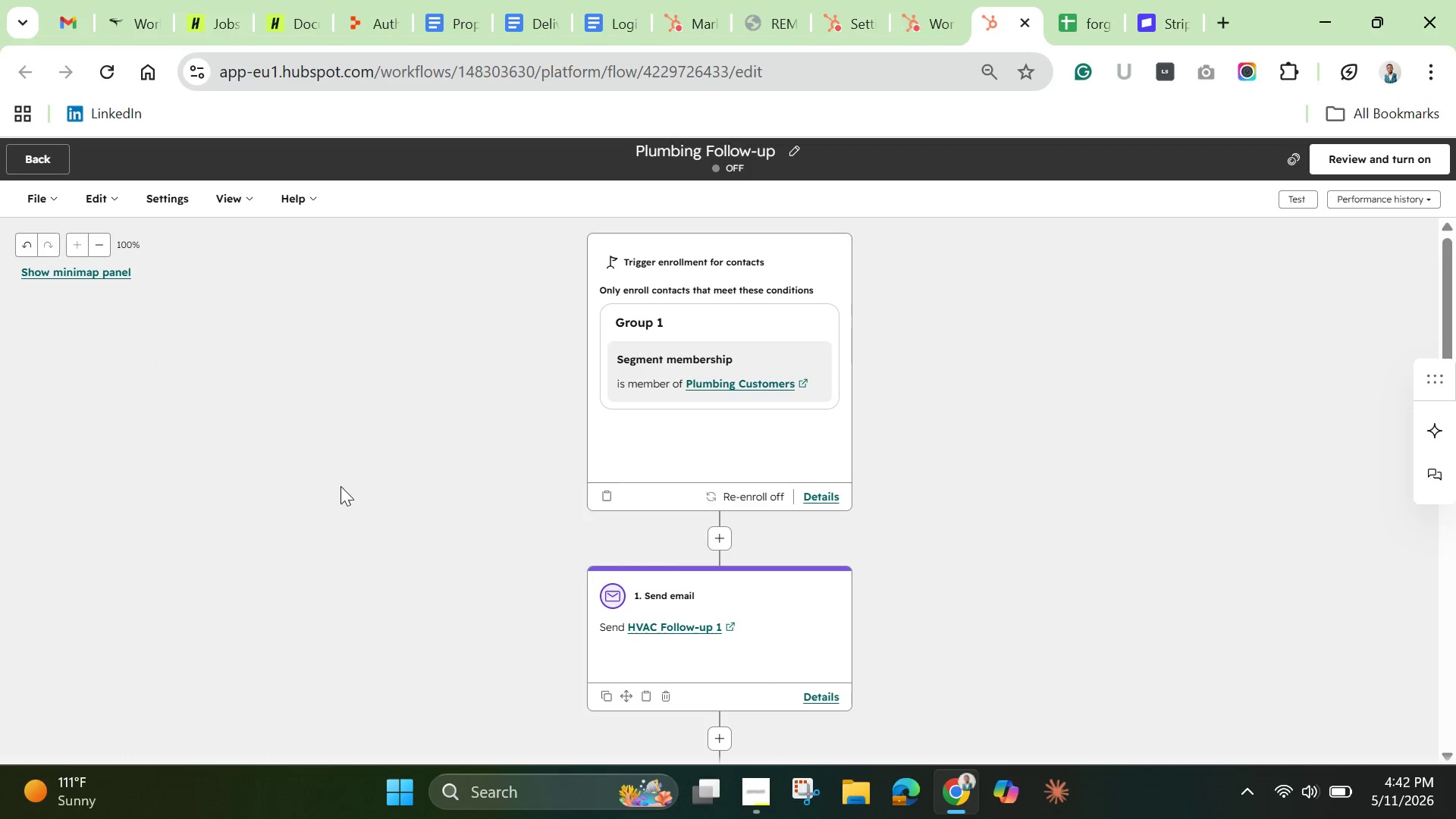 
wait(7.14)
 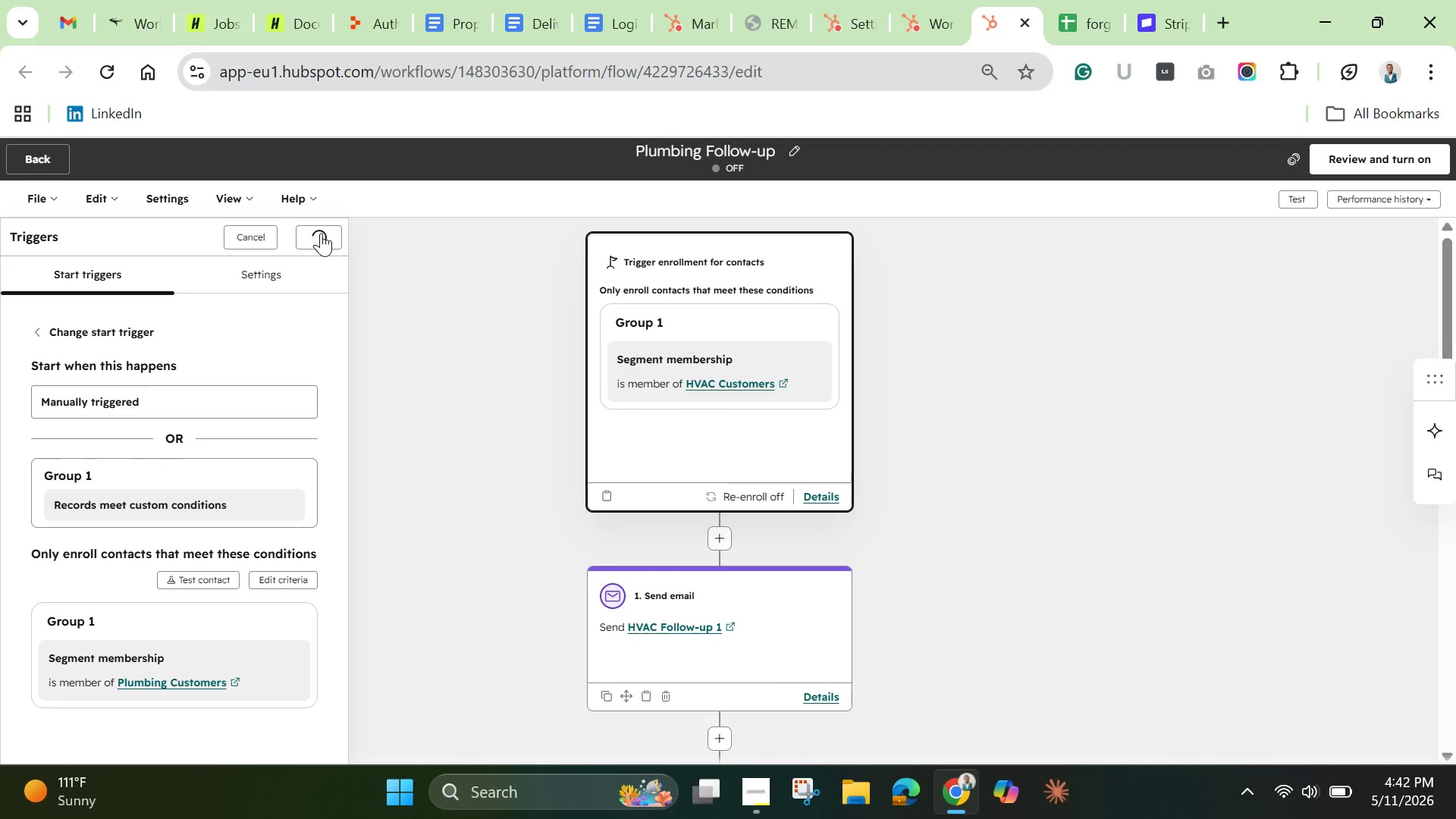 
left_click([783, 648])
 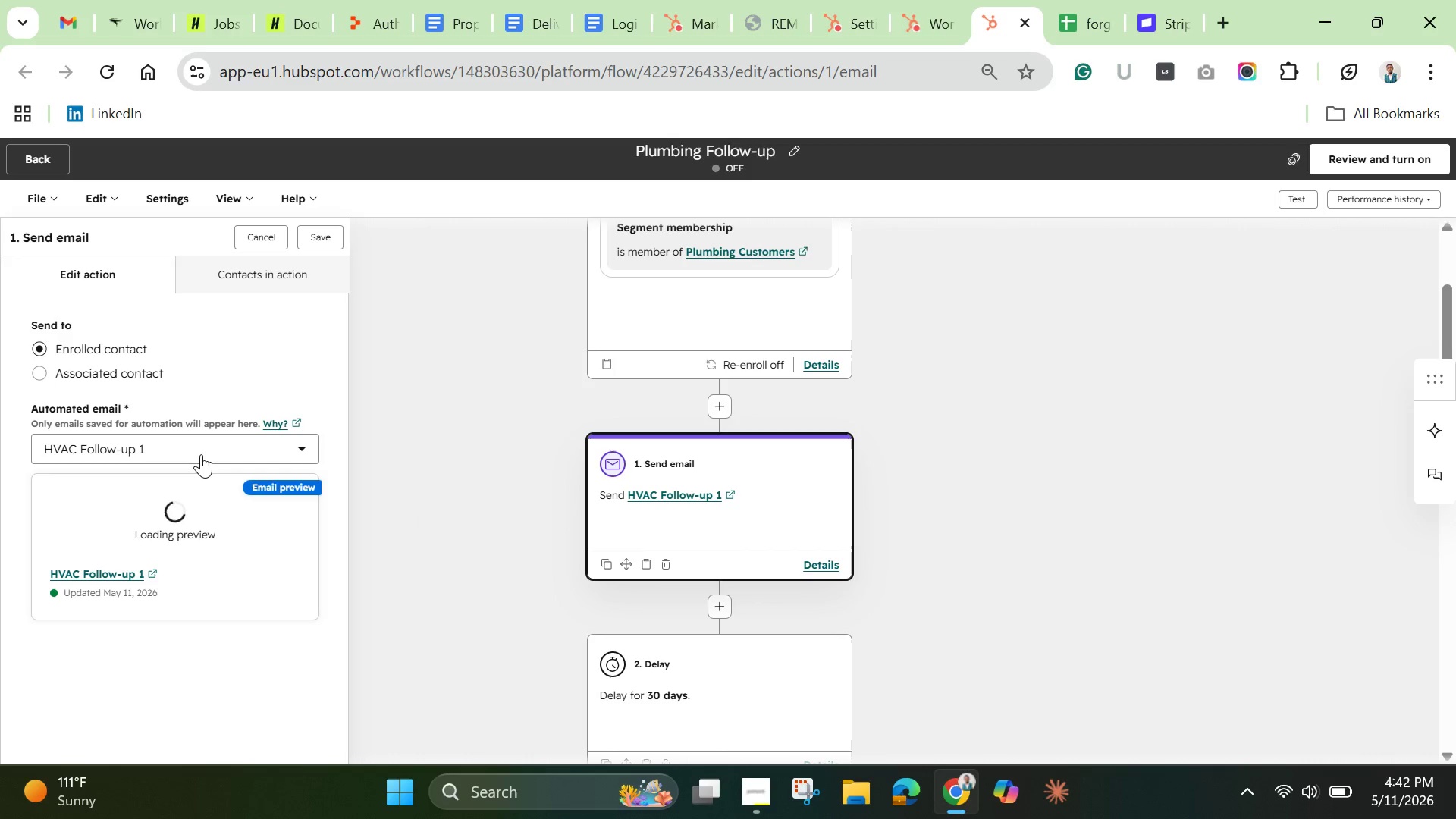 
left_click([204, 452])
 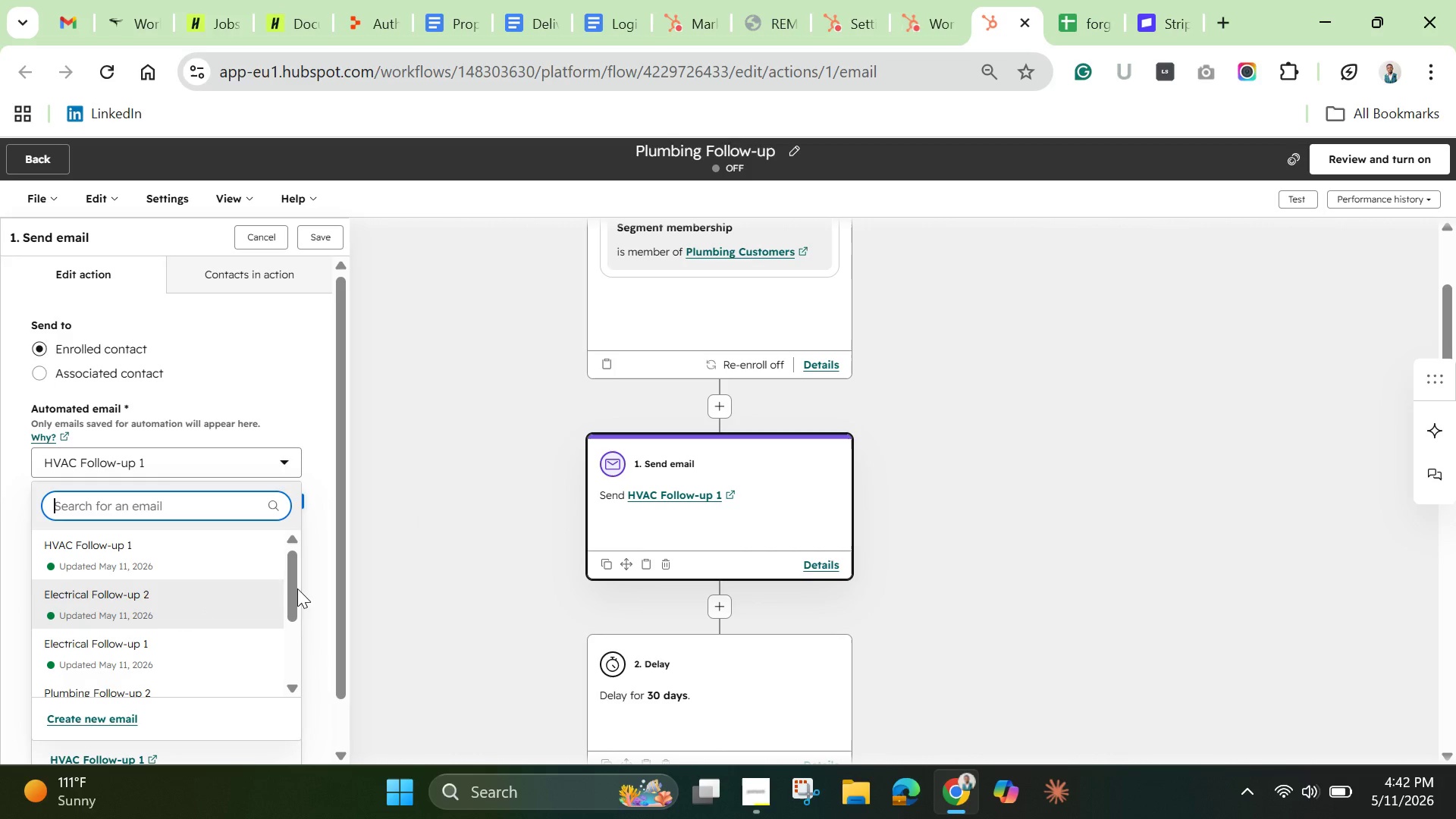 
left_click_drag(start_coordinate=[296, 588], to_coordinate=[288, 627])
 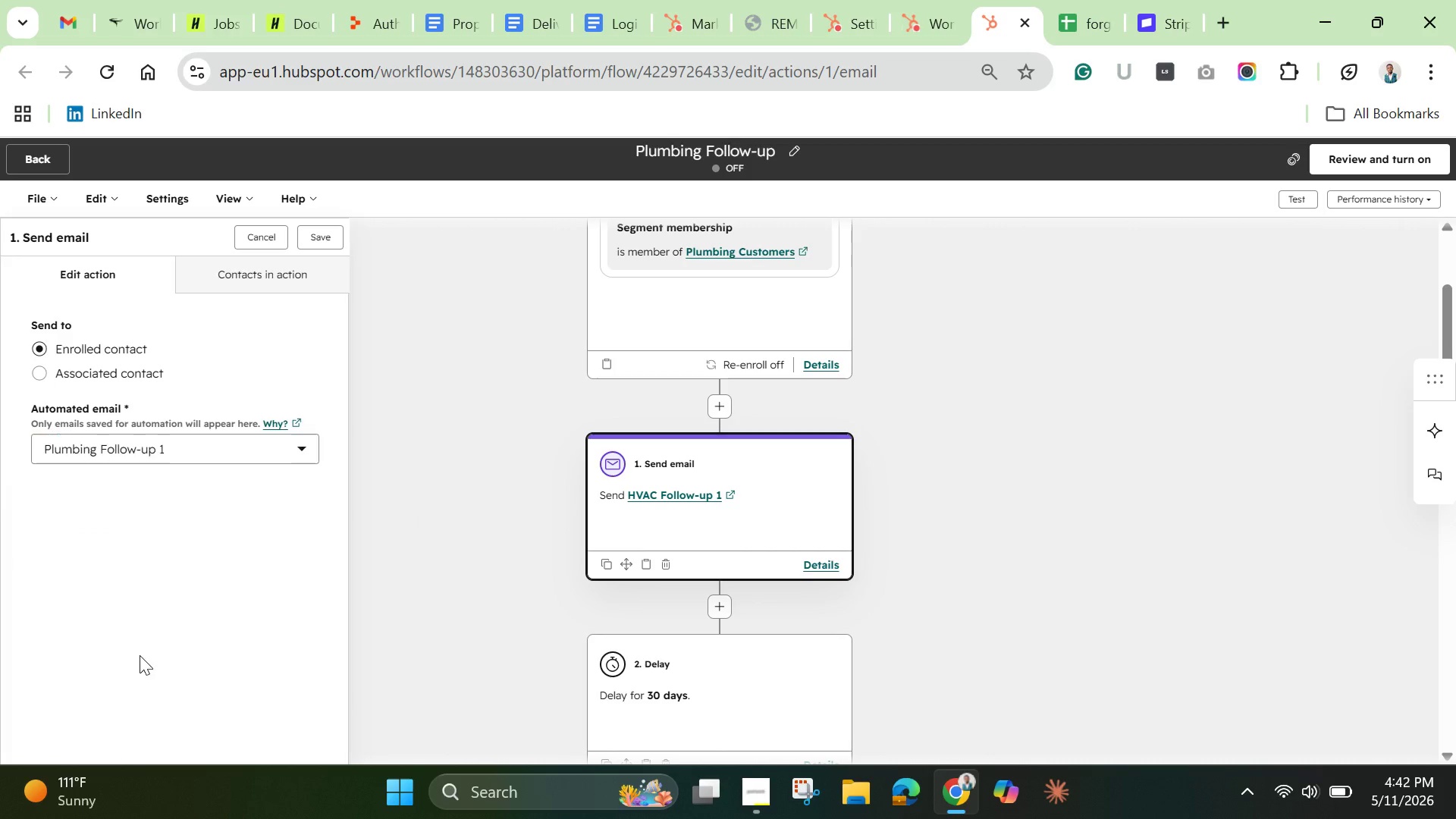 
left_click([140, 655])
 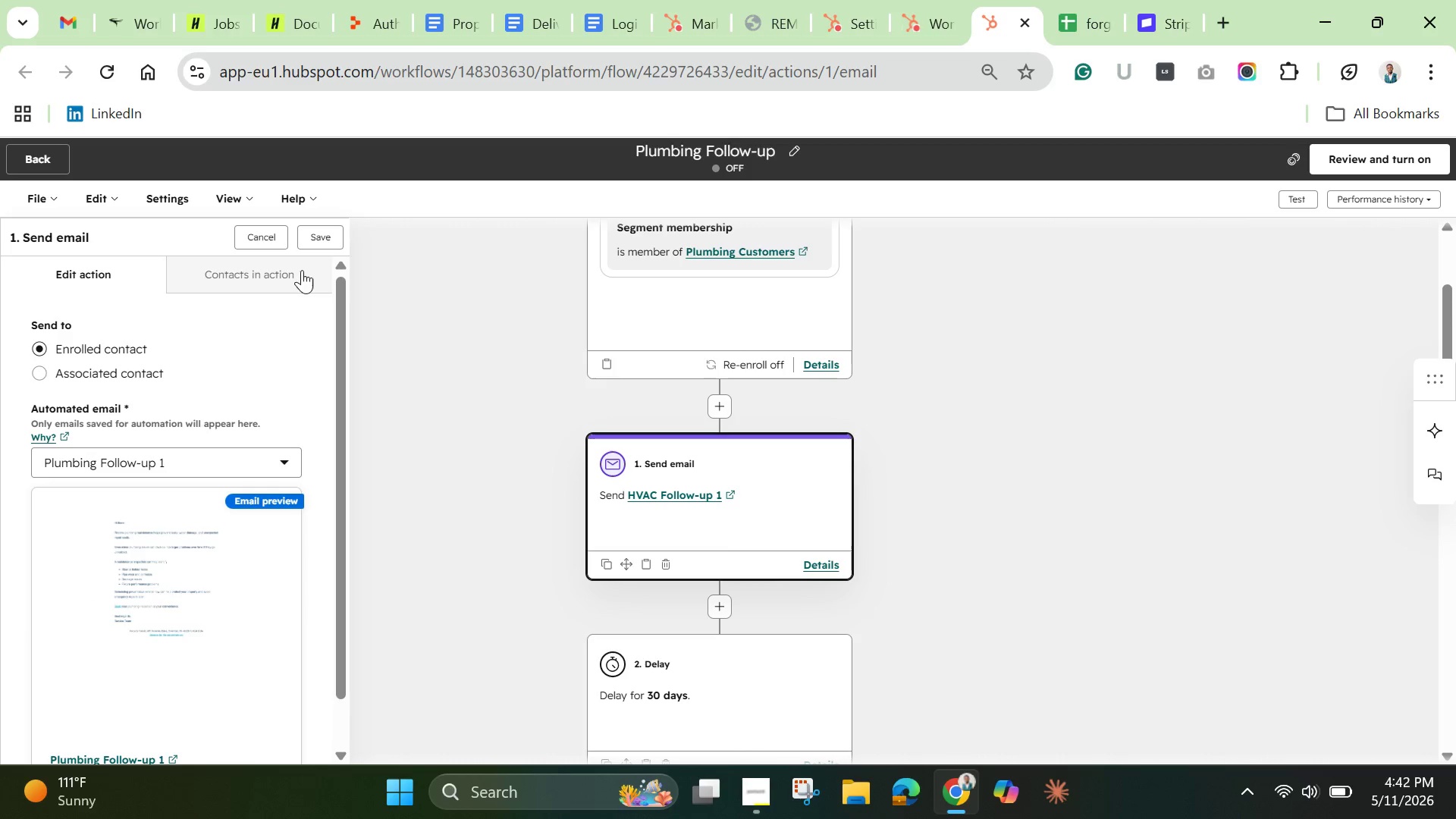 
wait(5.44)
 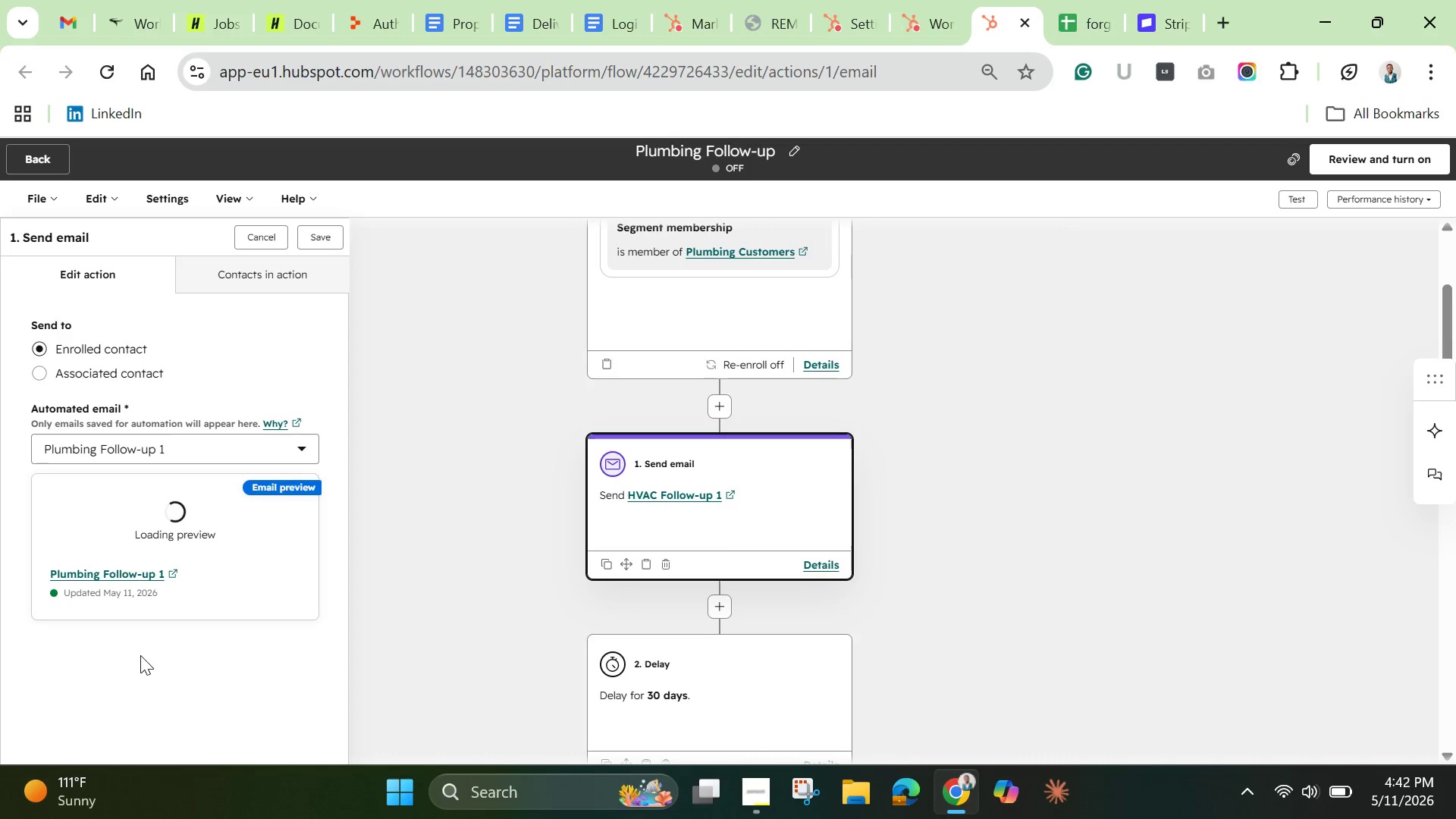 
left_click([309, 244])
 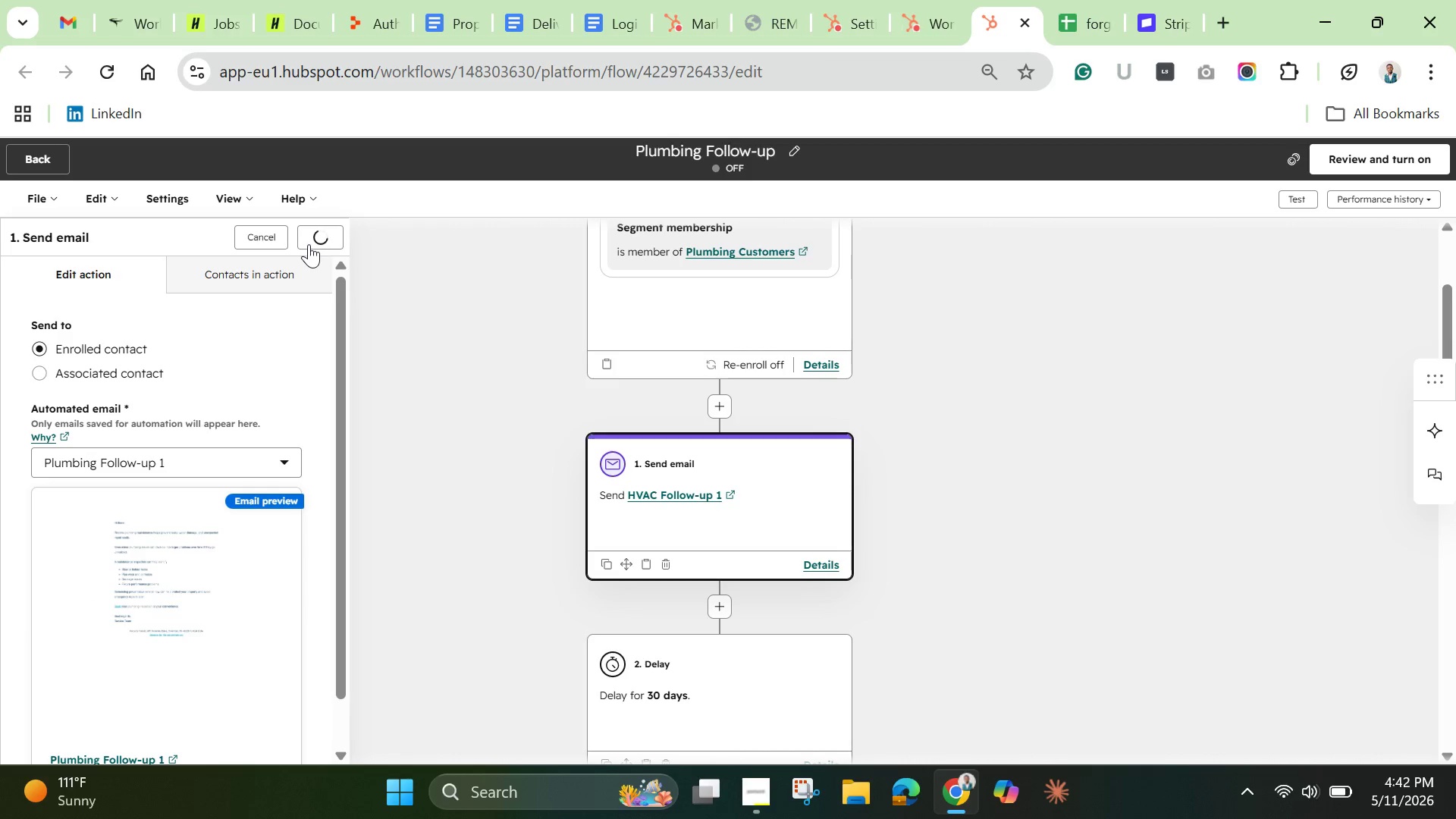 
wait(8.28)
 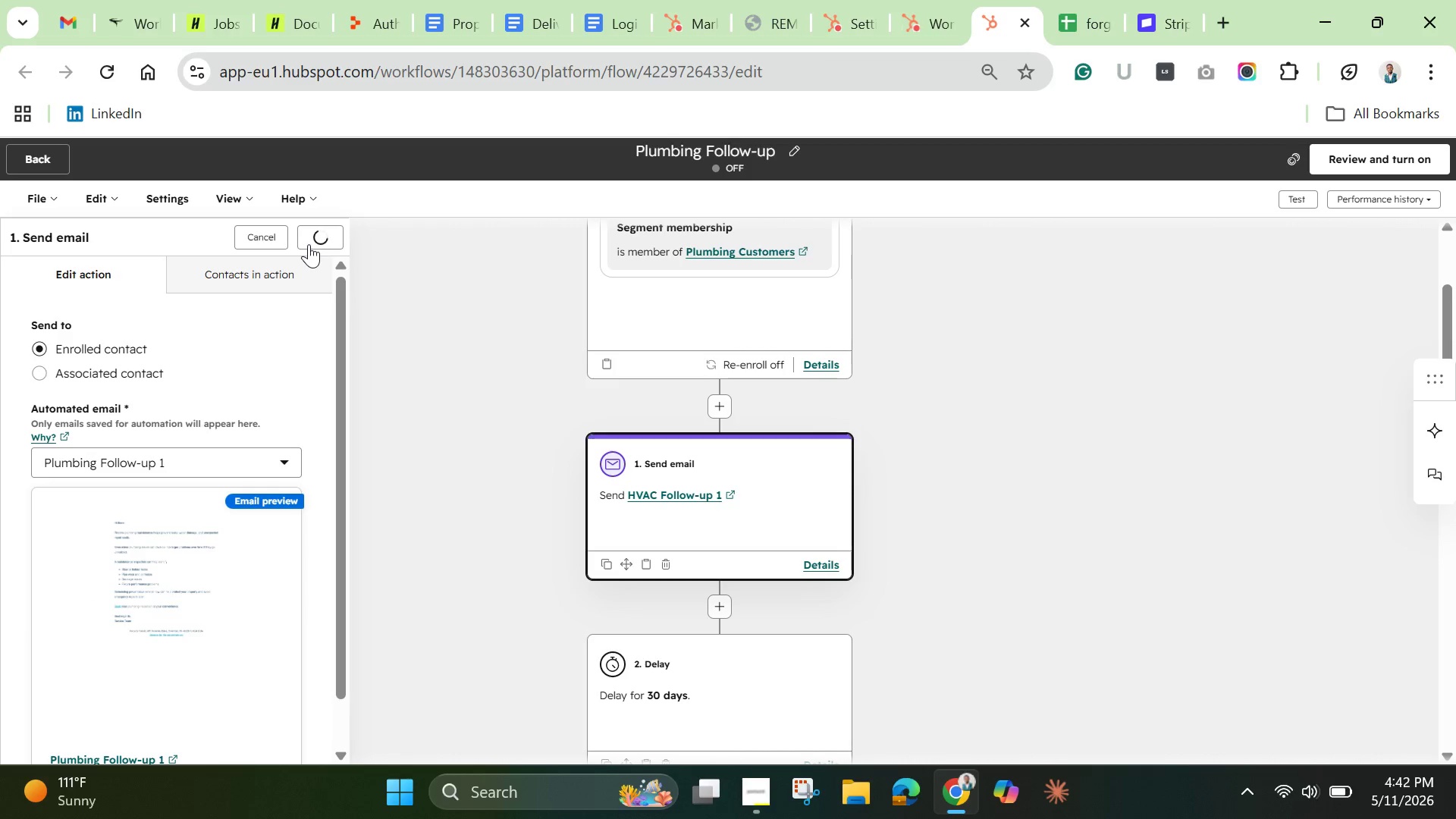 
scroll: coordinate [714, 600], scroll_direction: down, amount: 6.0
 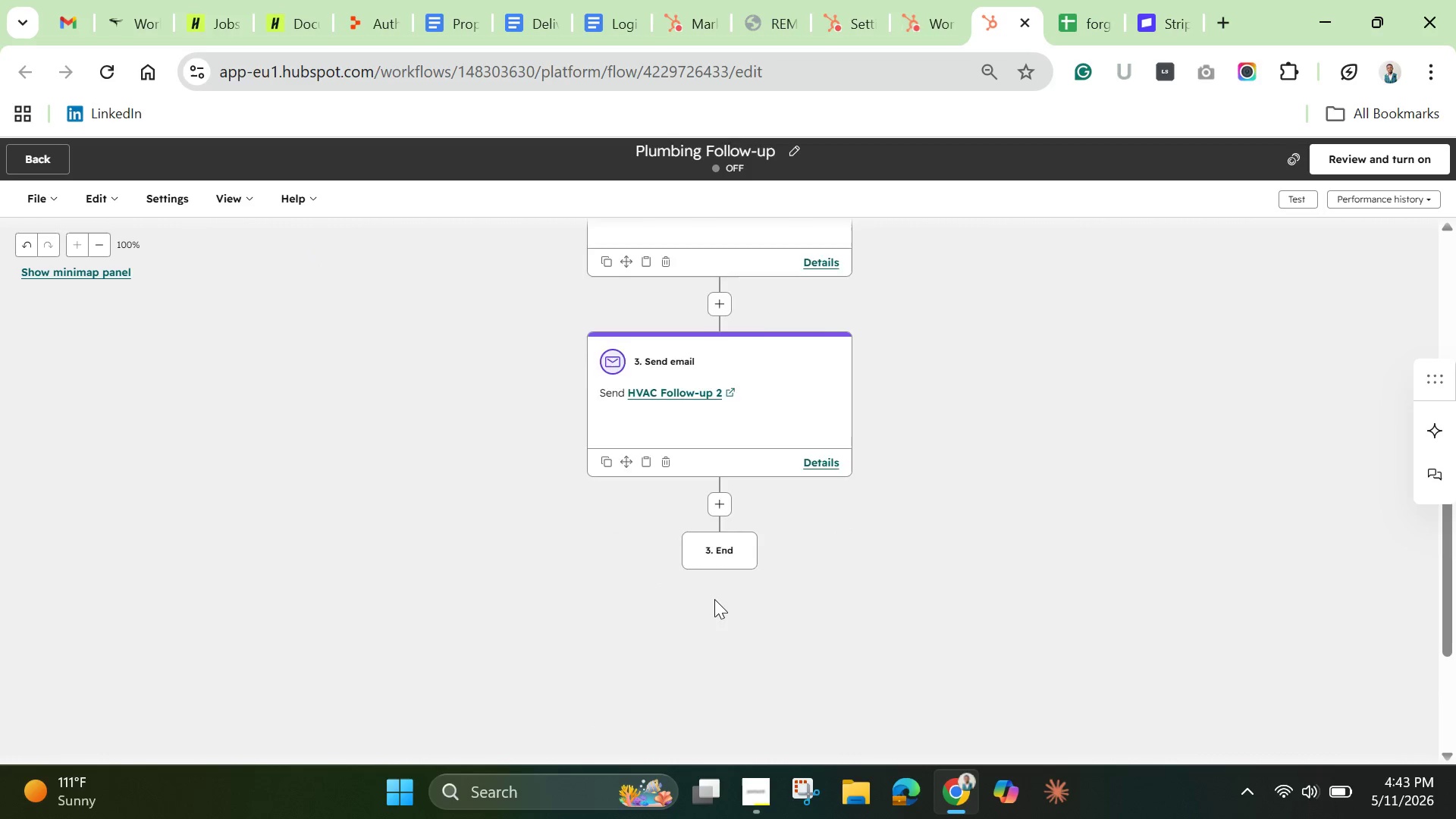 
scroll: coordinate [714, 599], scroll_direction: up, amount: 4.0
 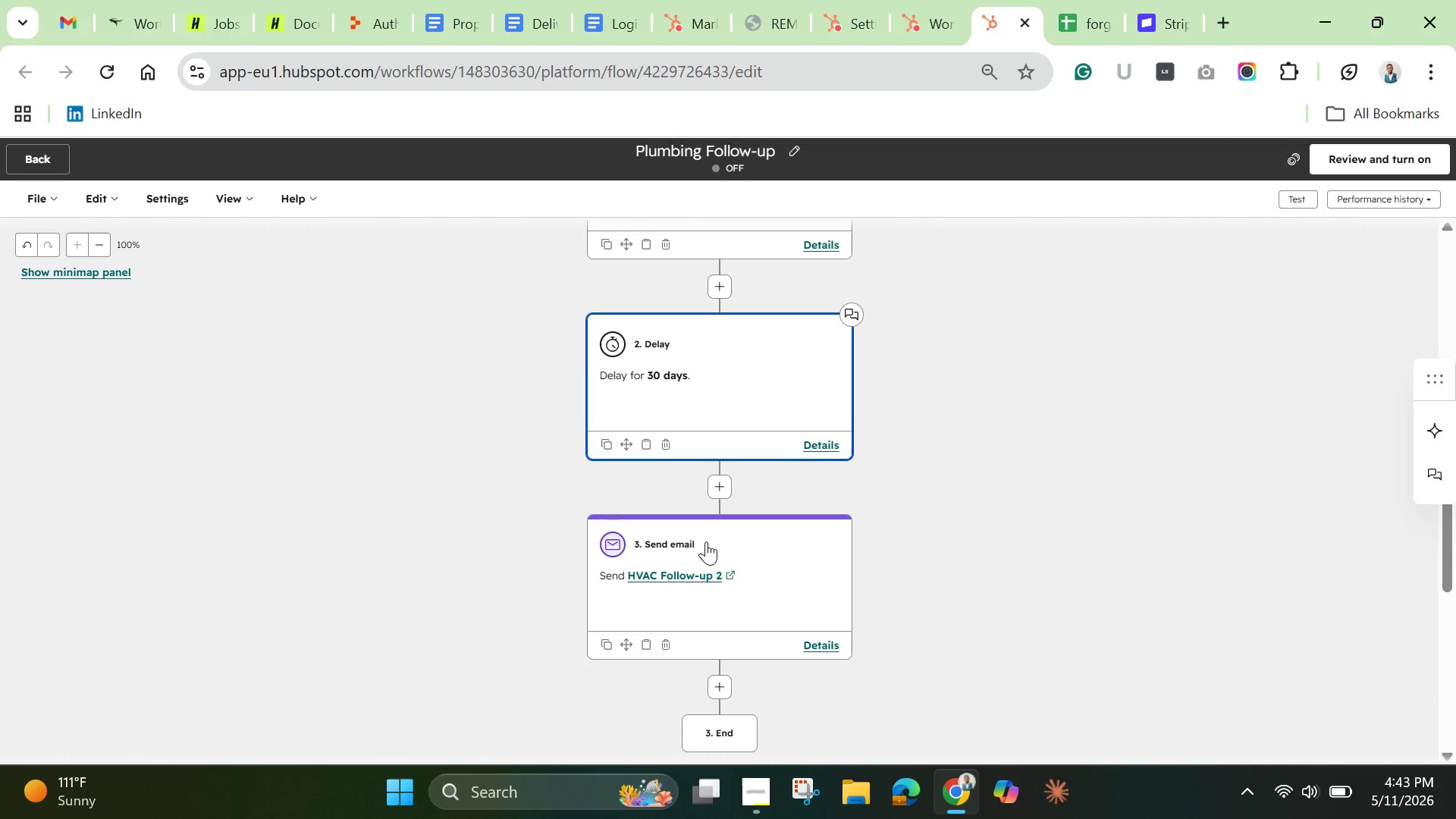 
scroll: coordinate [706, 541], scroll_direction: down, amount: 1.0
 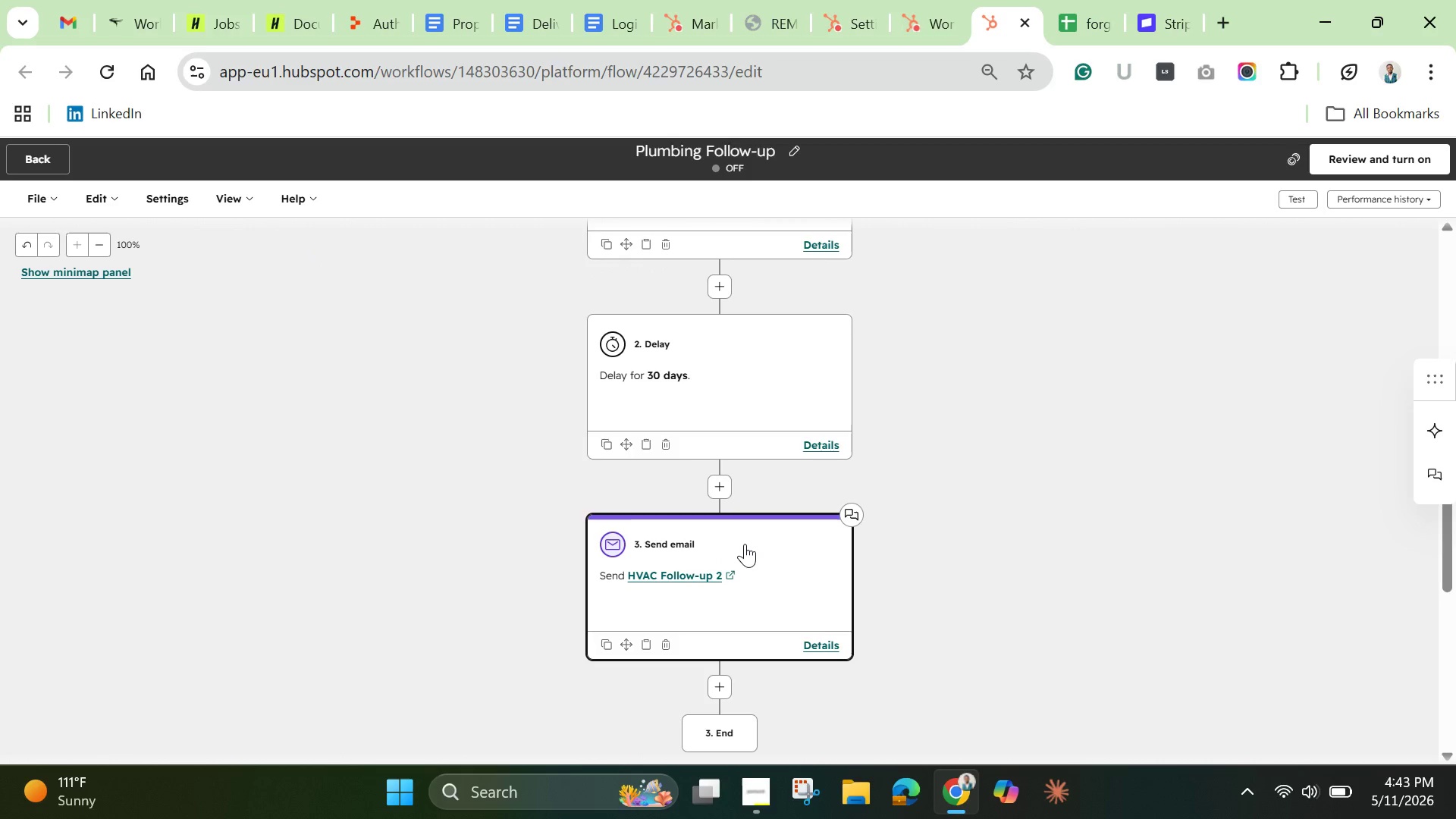 
left_click([745, 544])
 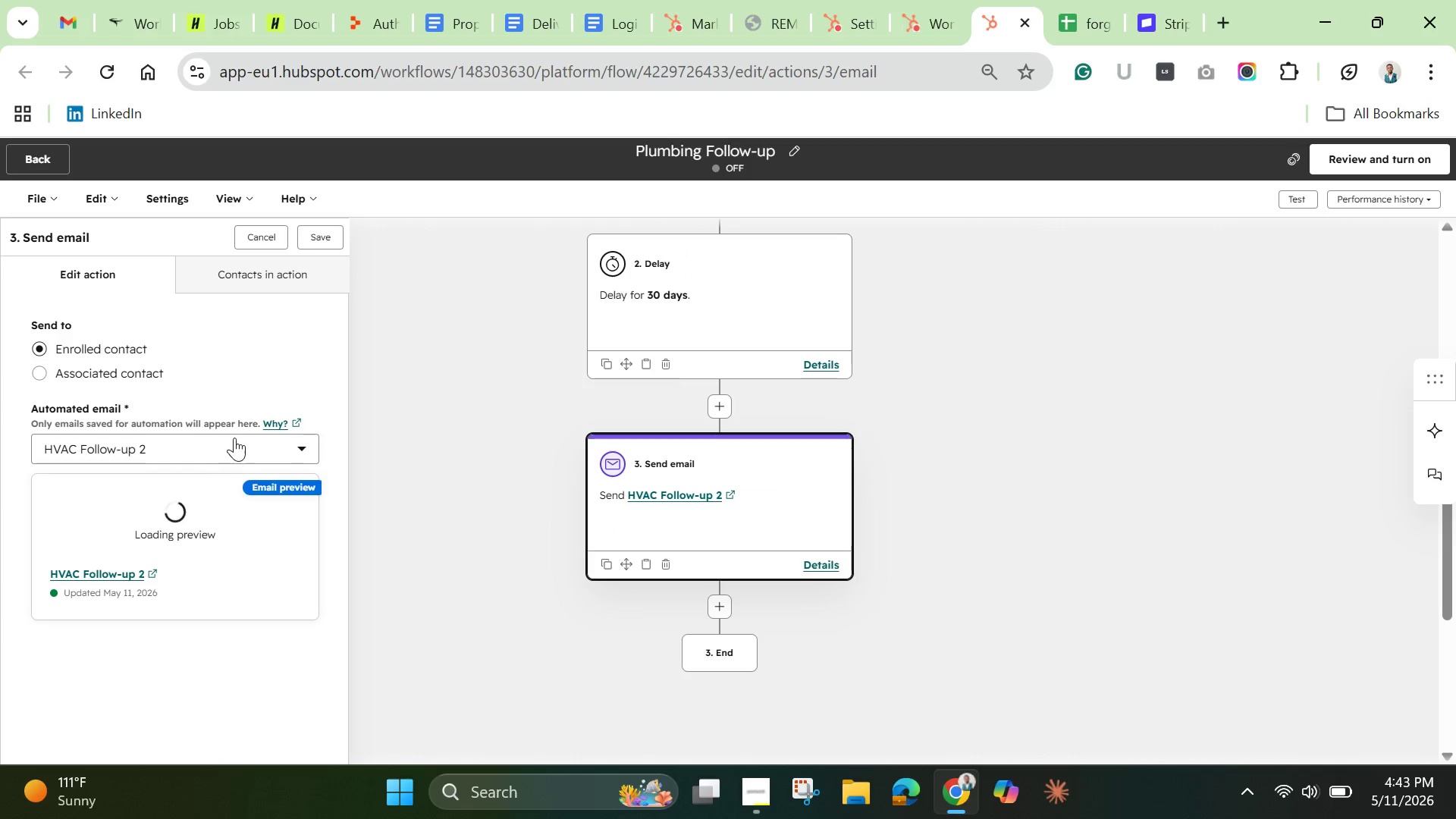 
left_click([234, 438])
 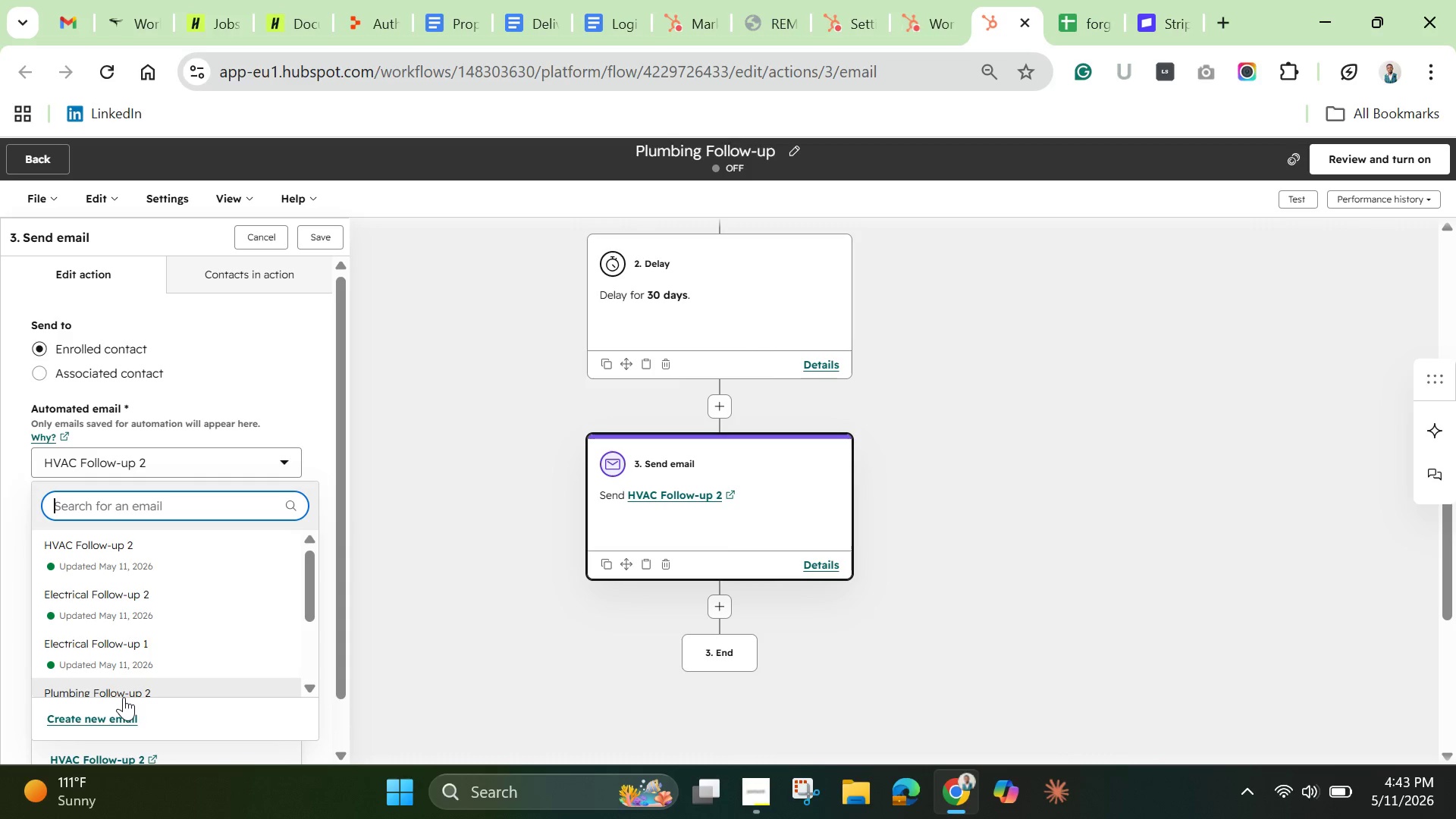 
scroll: coordinate [130, 671], scroll_direction: none, amount: 0.0
 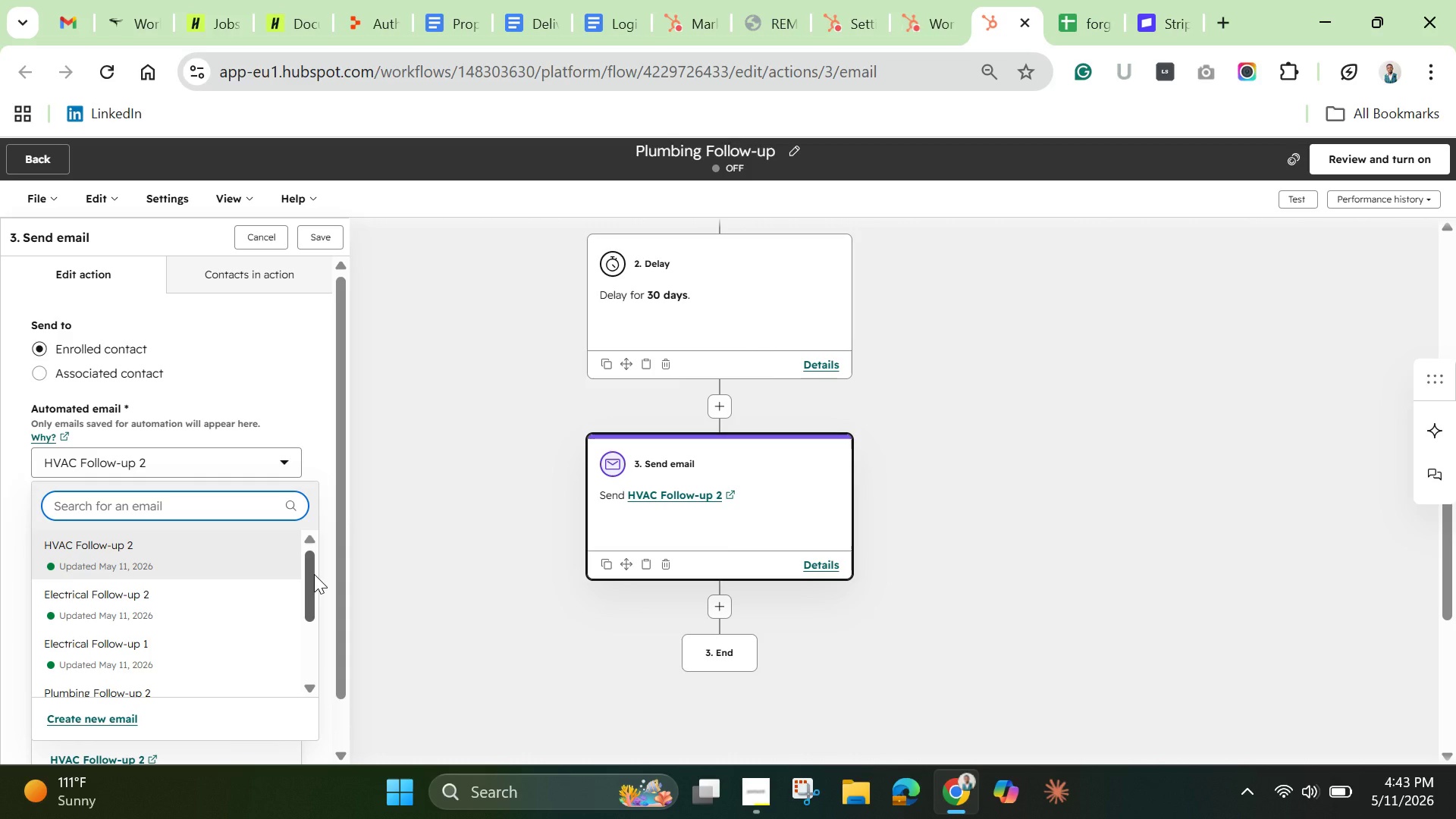 
left_click_drag(start_coordinate=[314, 574], to_coordinate=[314, 645])
 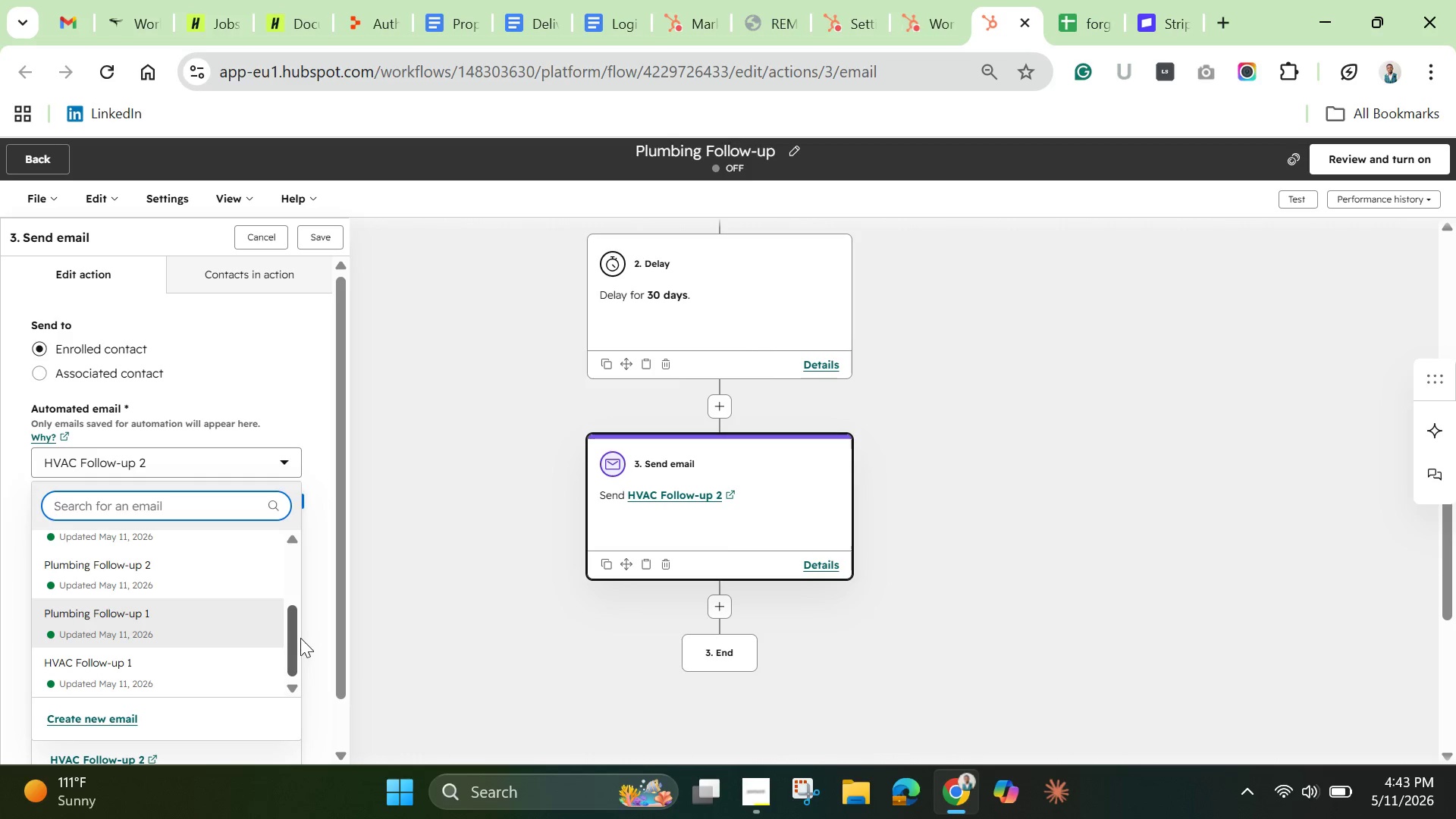 
left_click_drag(start_coordinate=[290, 629], to_coordinate=[295, 657])
 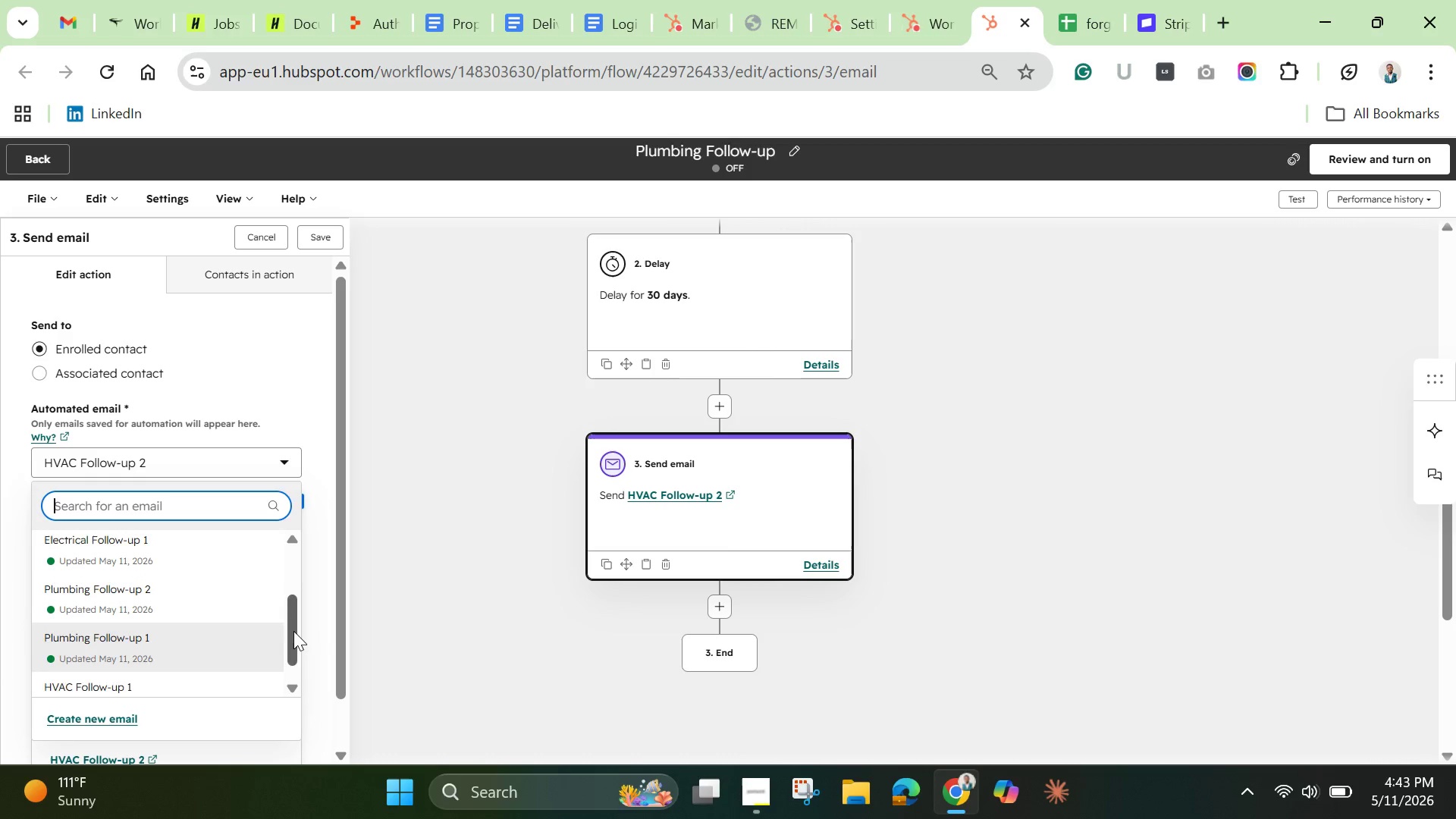 
left_click_drag(start_coordinate=[291, 648], to_coordinate=[287, 674])
 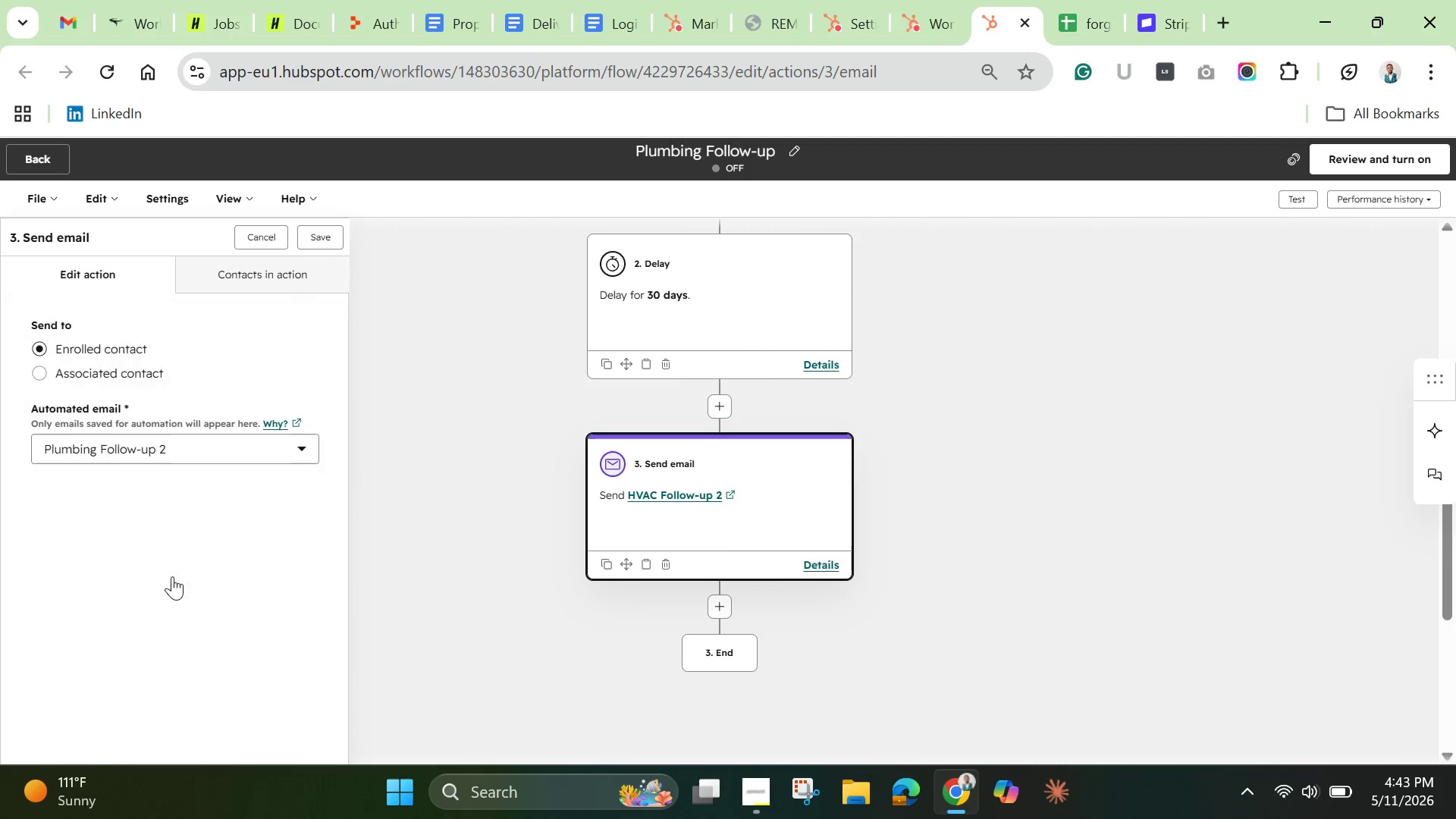 
left_click([172, 576])
 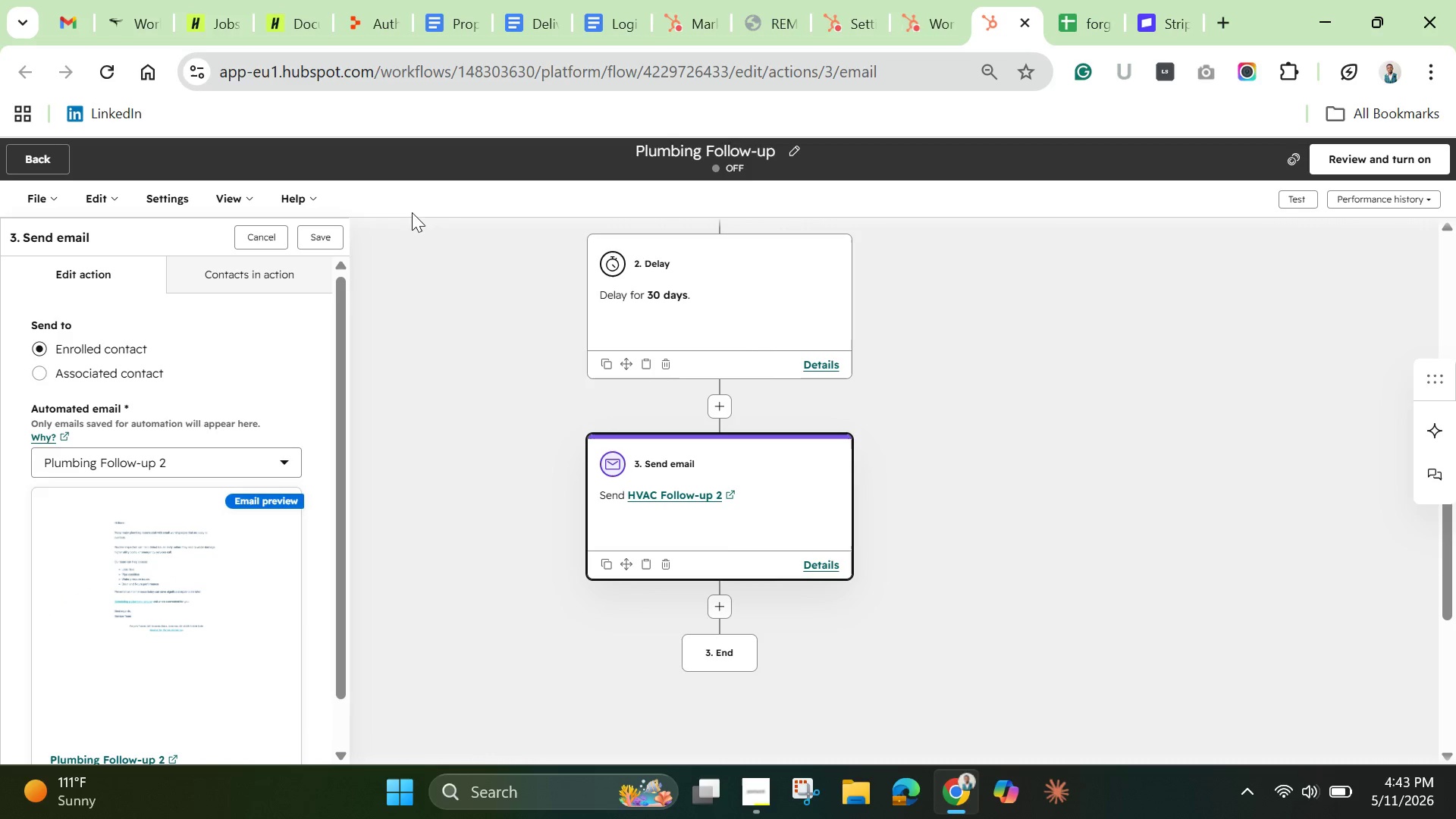 
wait(5.27)
 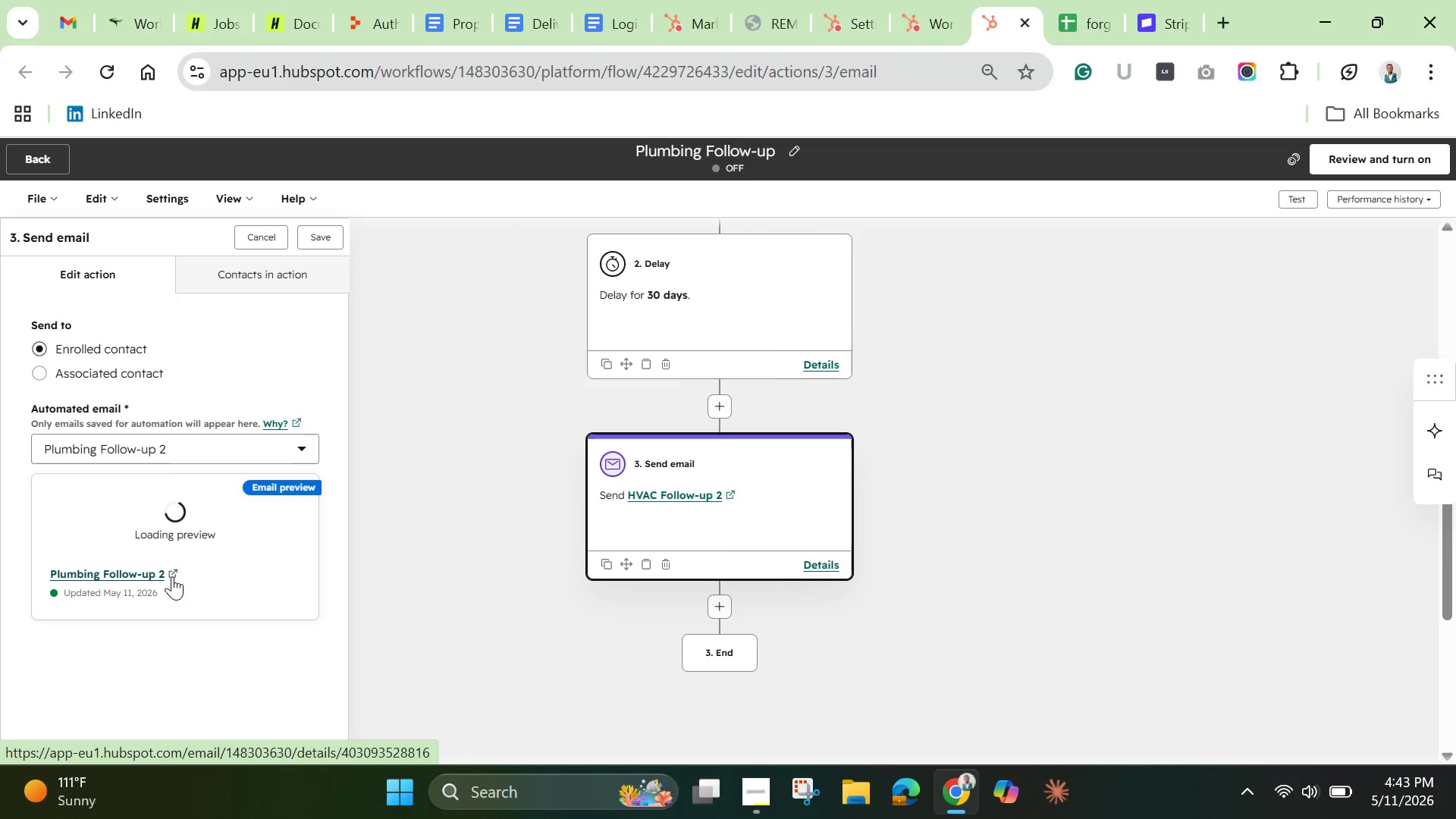 
left_click([318, 237])
 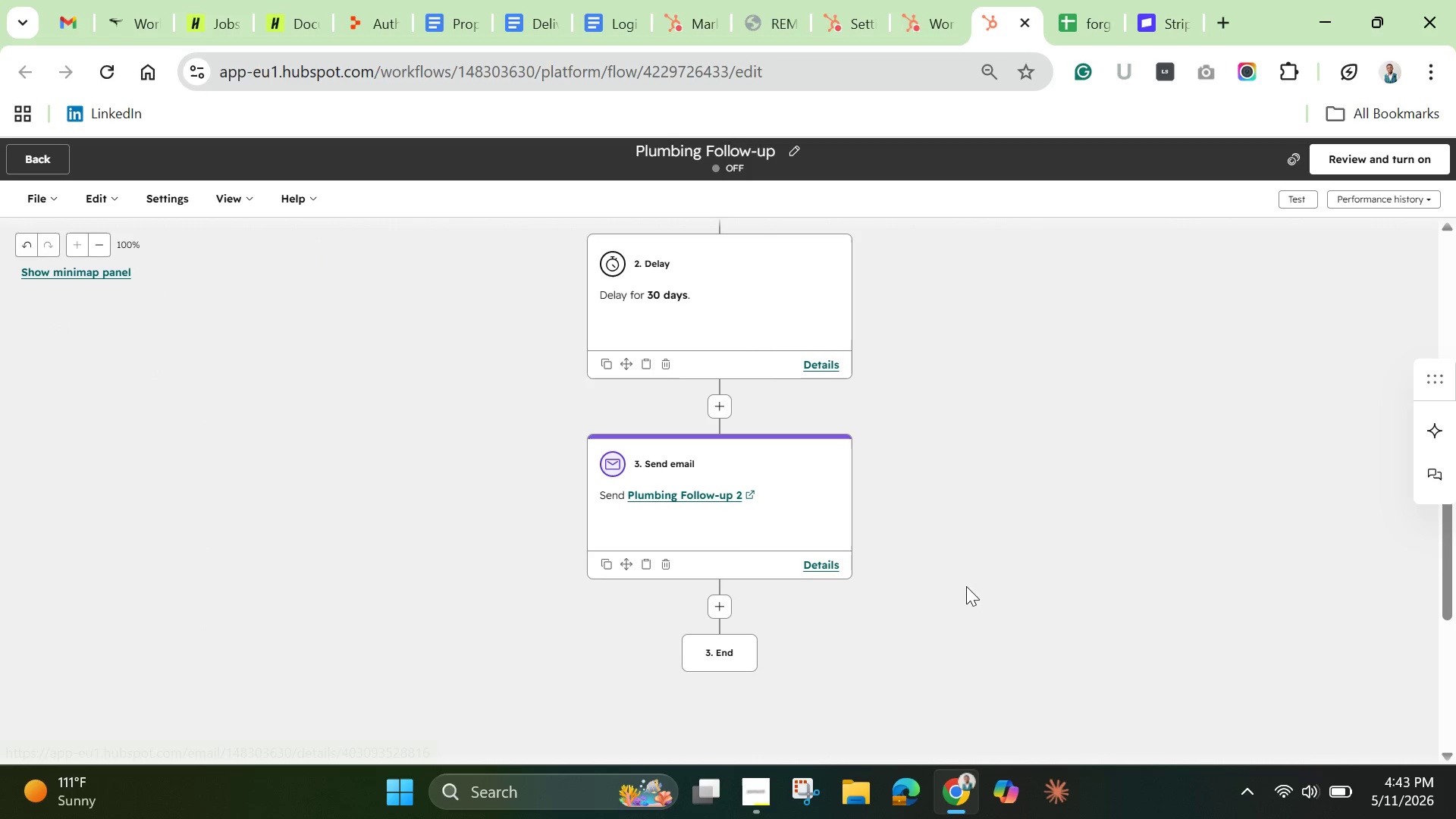 
wait(7.58)
 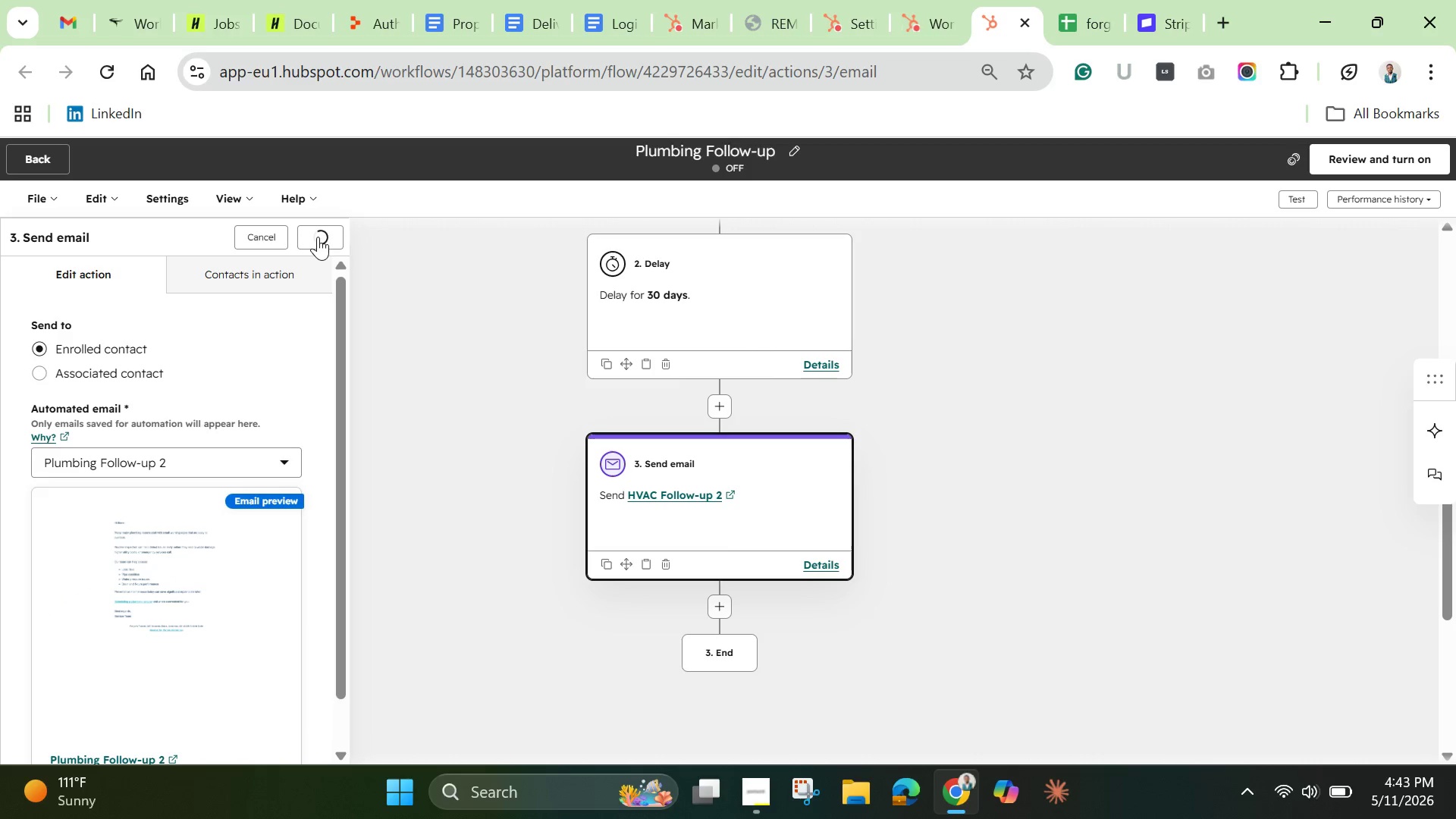 
left_click_drag(start_coordinate=[1447, 576], to_coordinate=[1404, 332])
 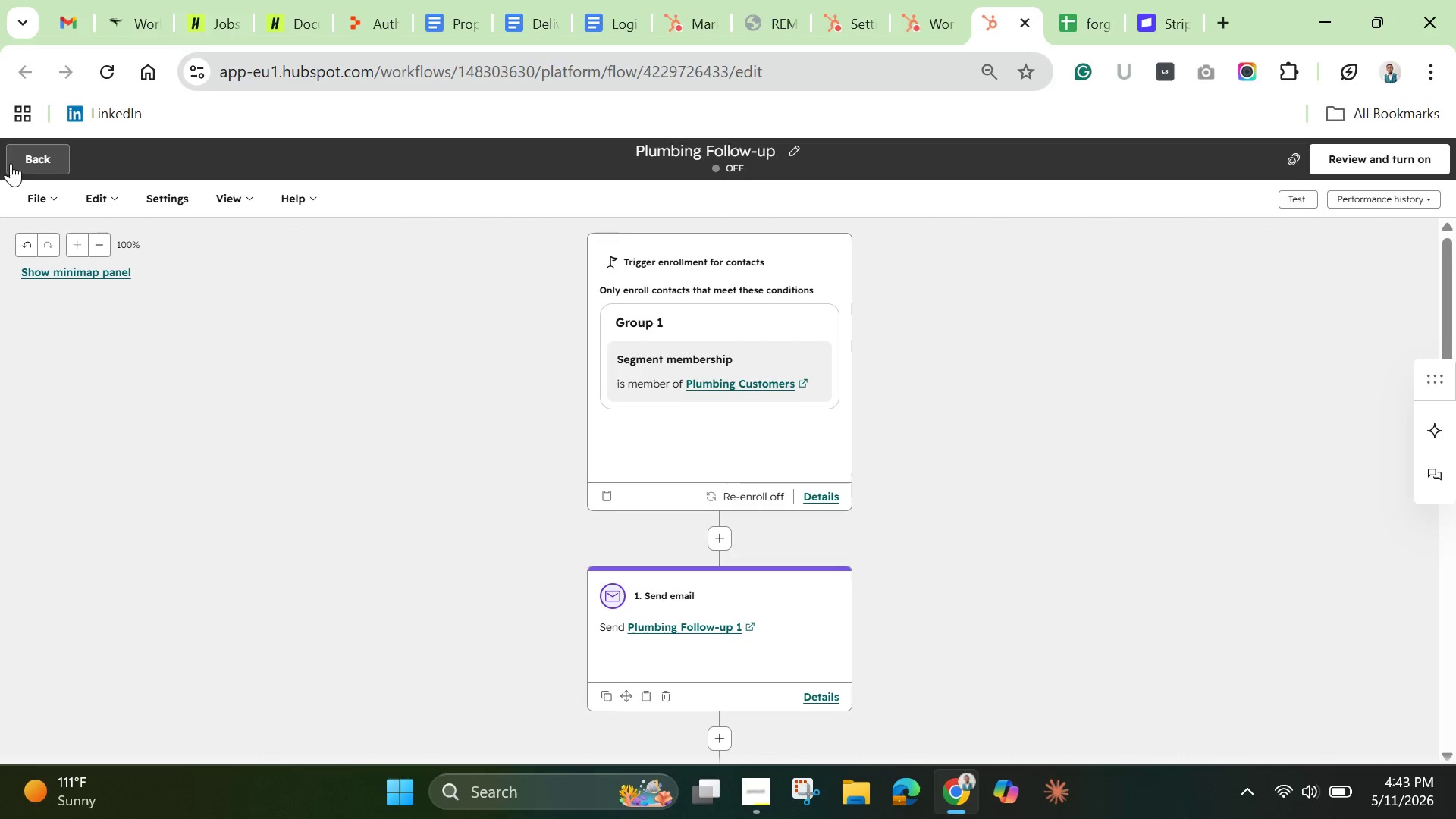 
left_click([36, 165])
 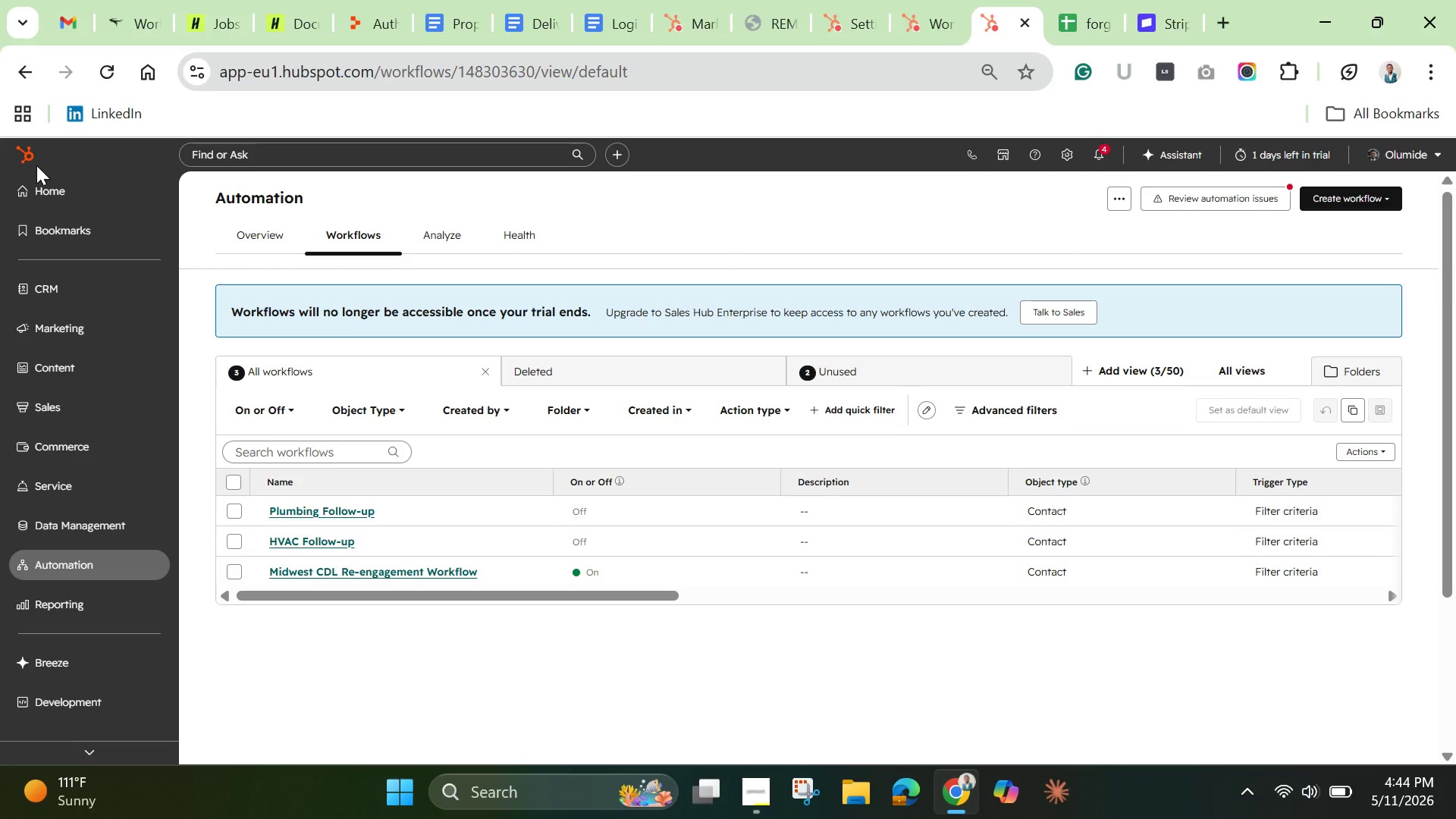 
wait(31.84)
 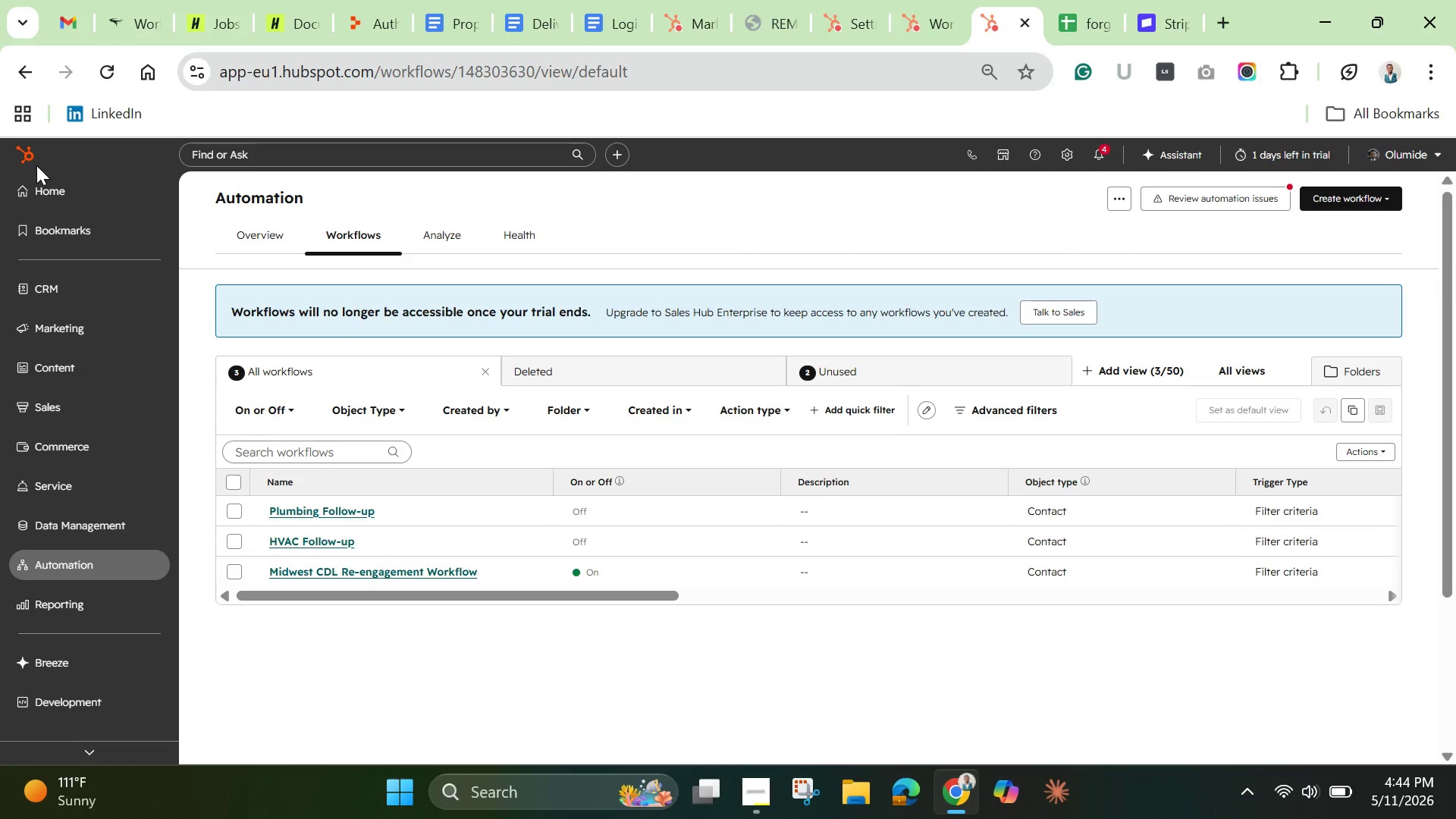 
left_click([460, 508])
 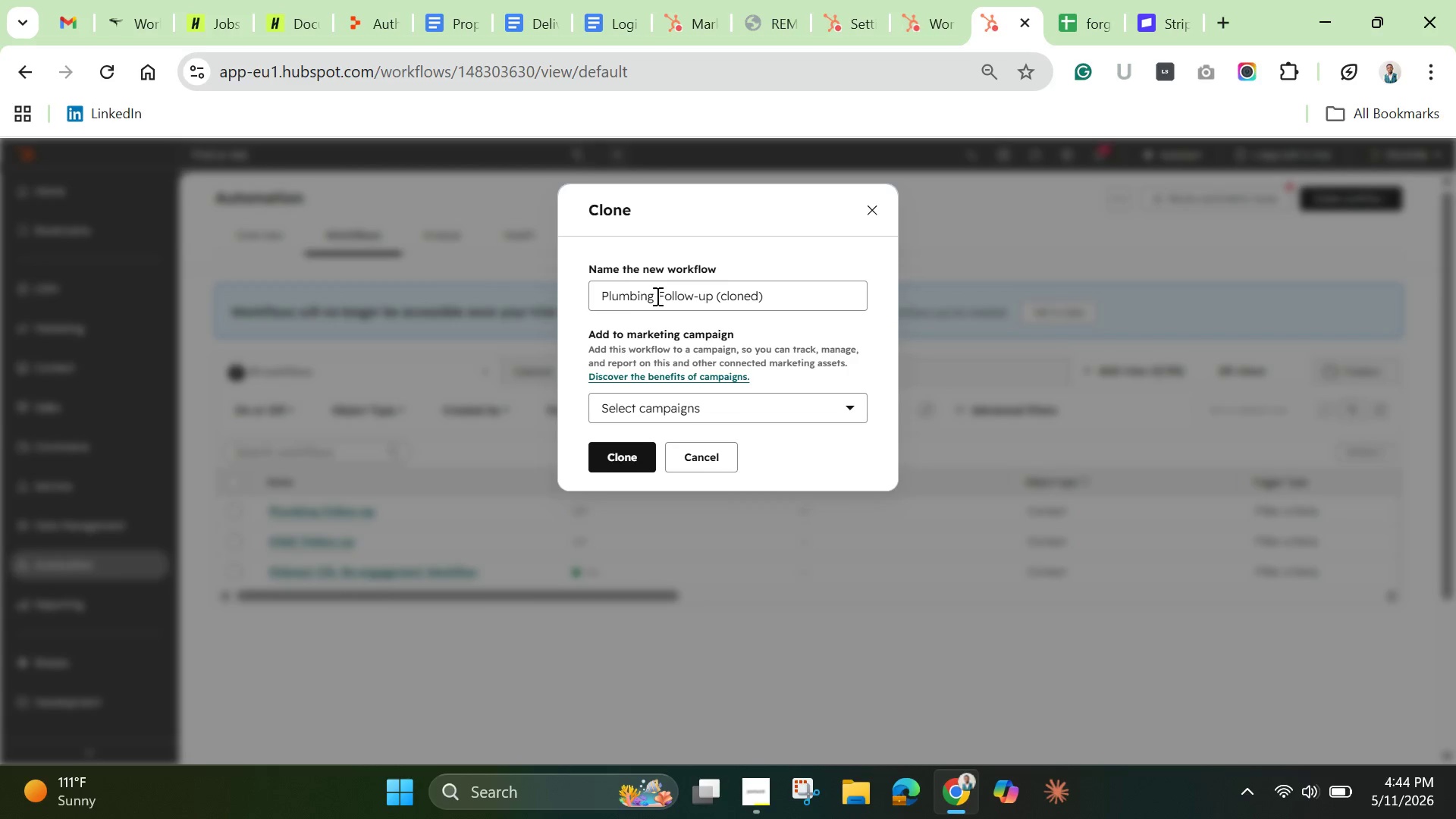 
left_click([656, 296])
 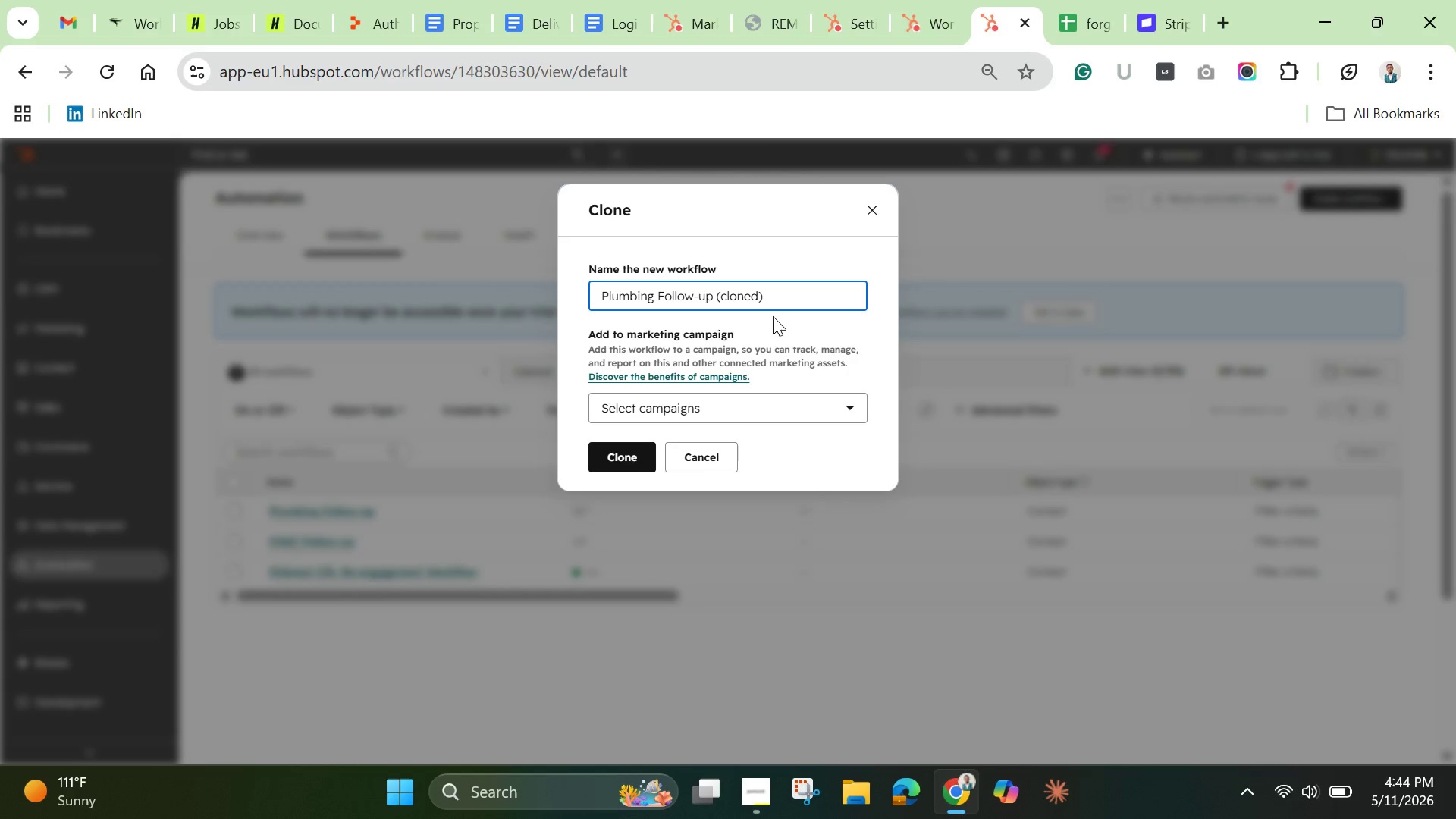 
hold_key(key=Backspace, duration=1.33)
 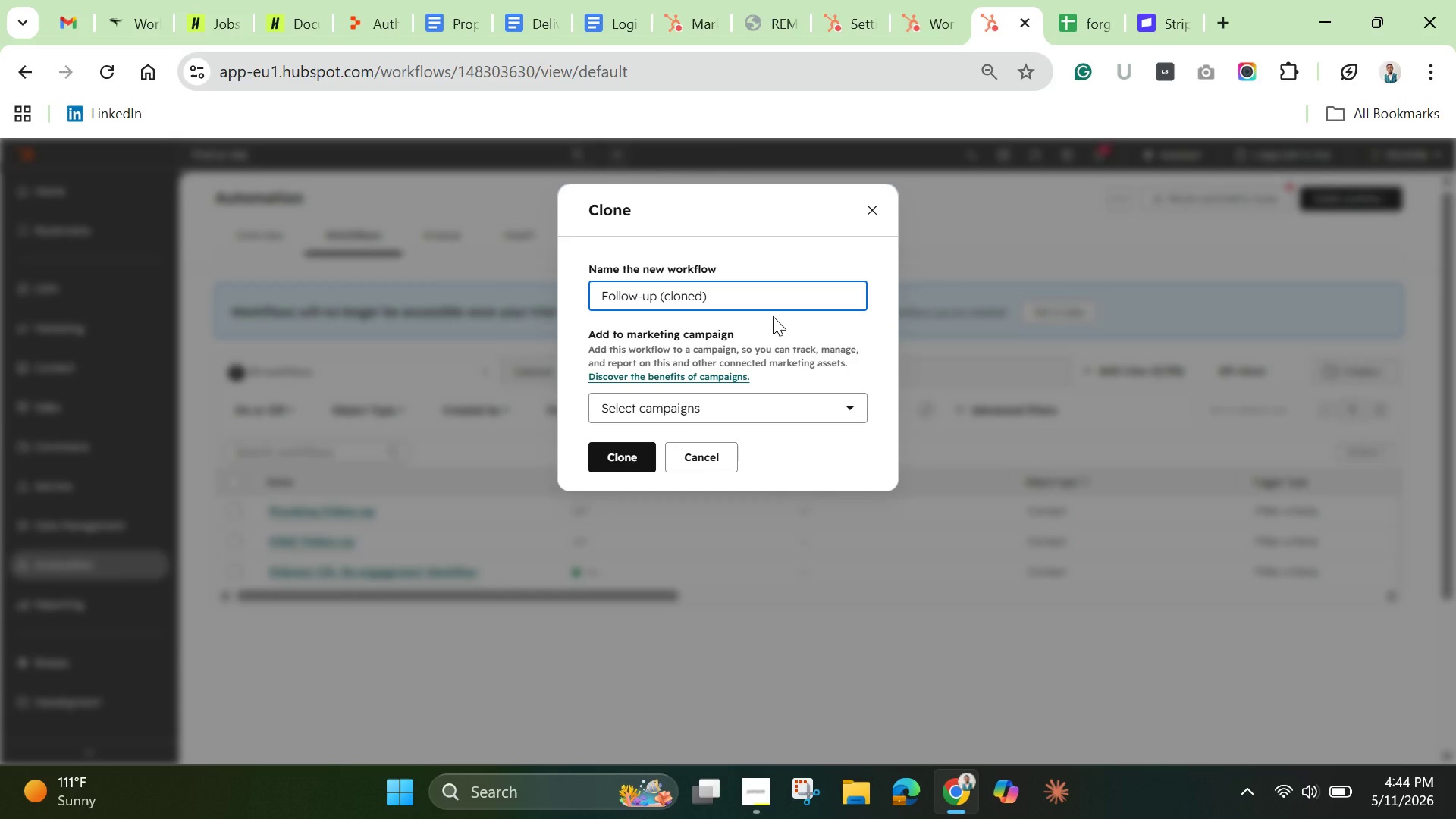 
key(Shift+E)
 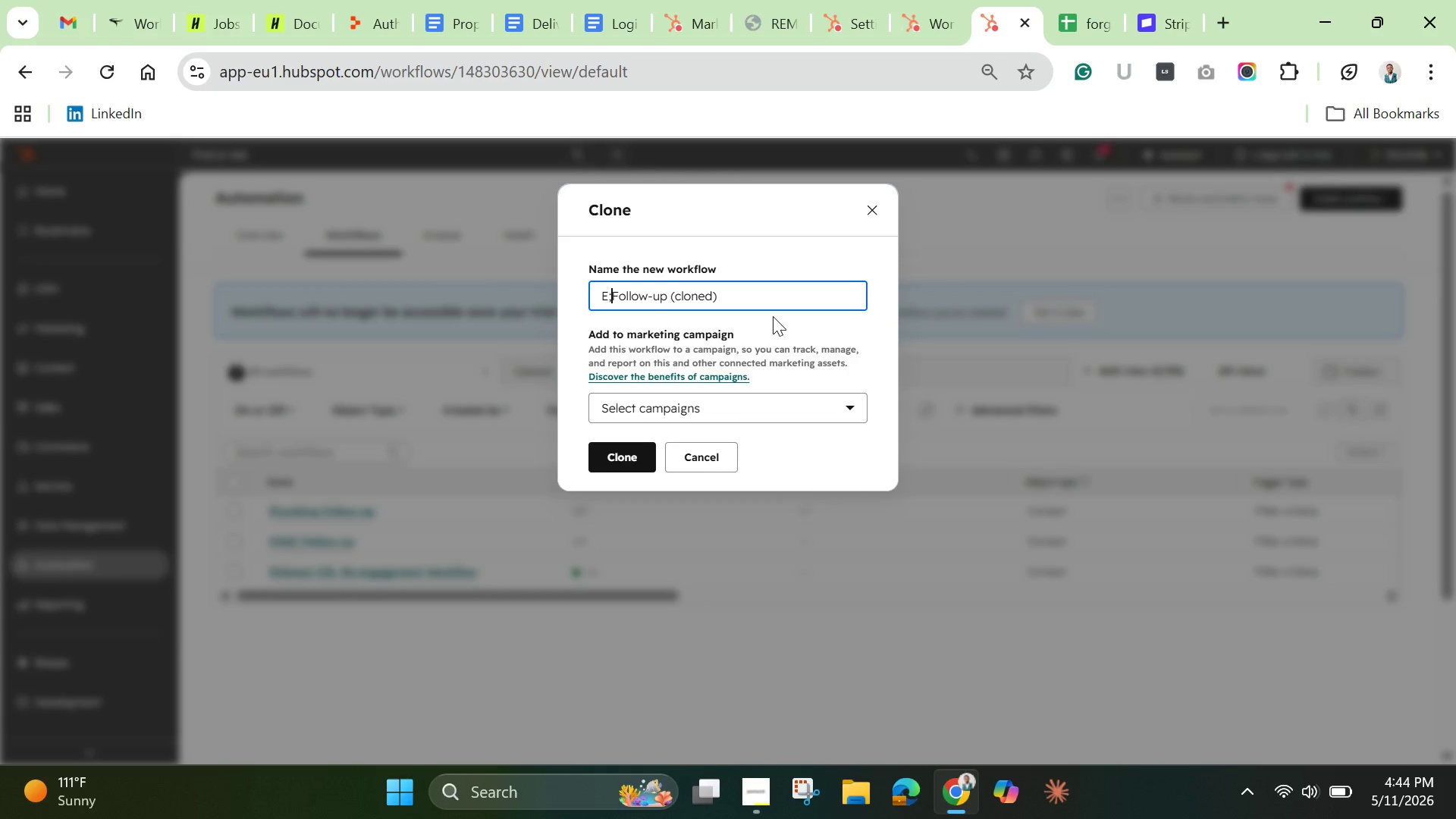 
key(Semicolon)
 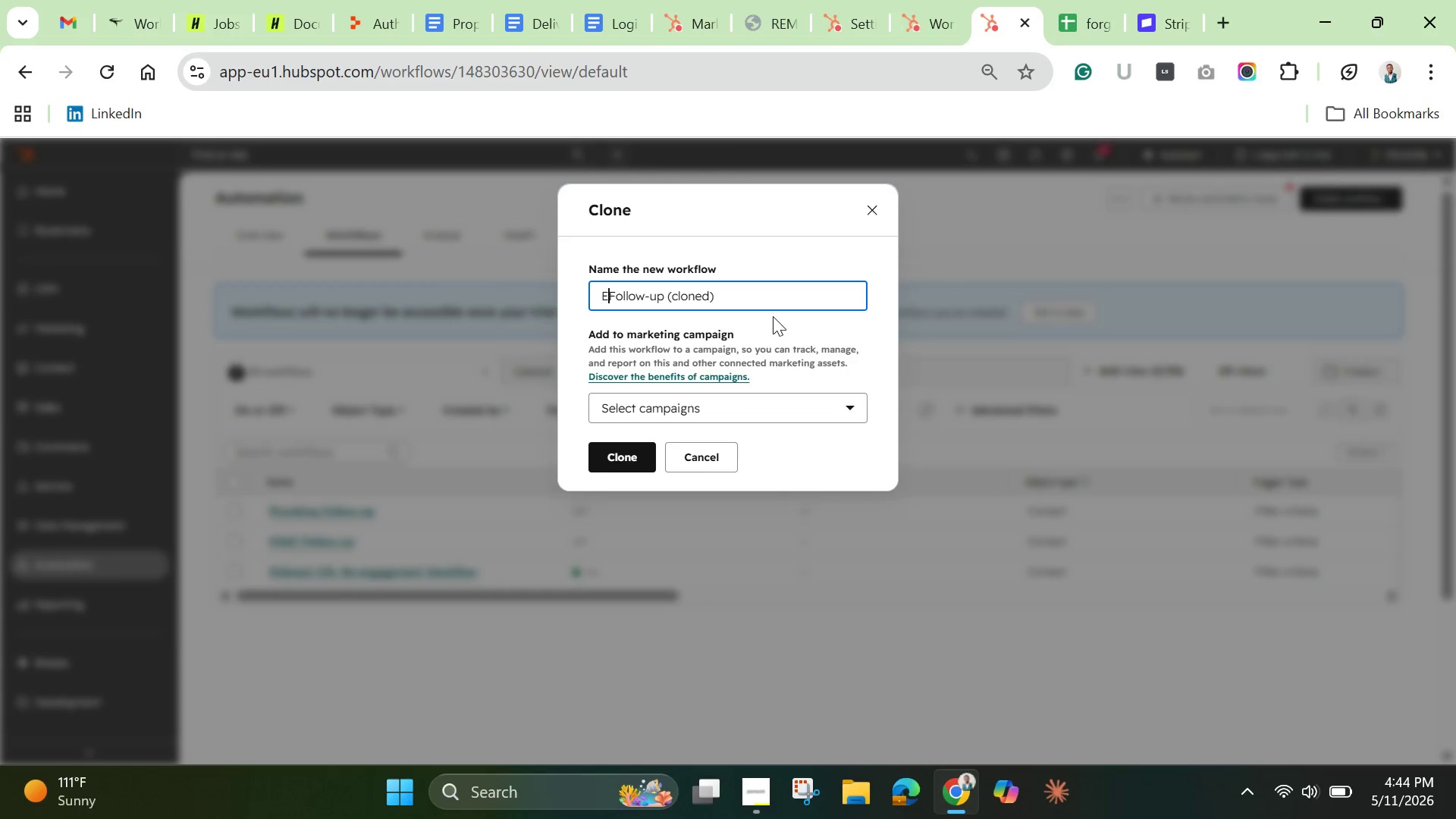 
key(Backspace)
 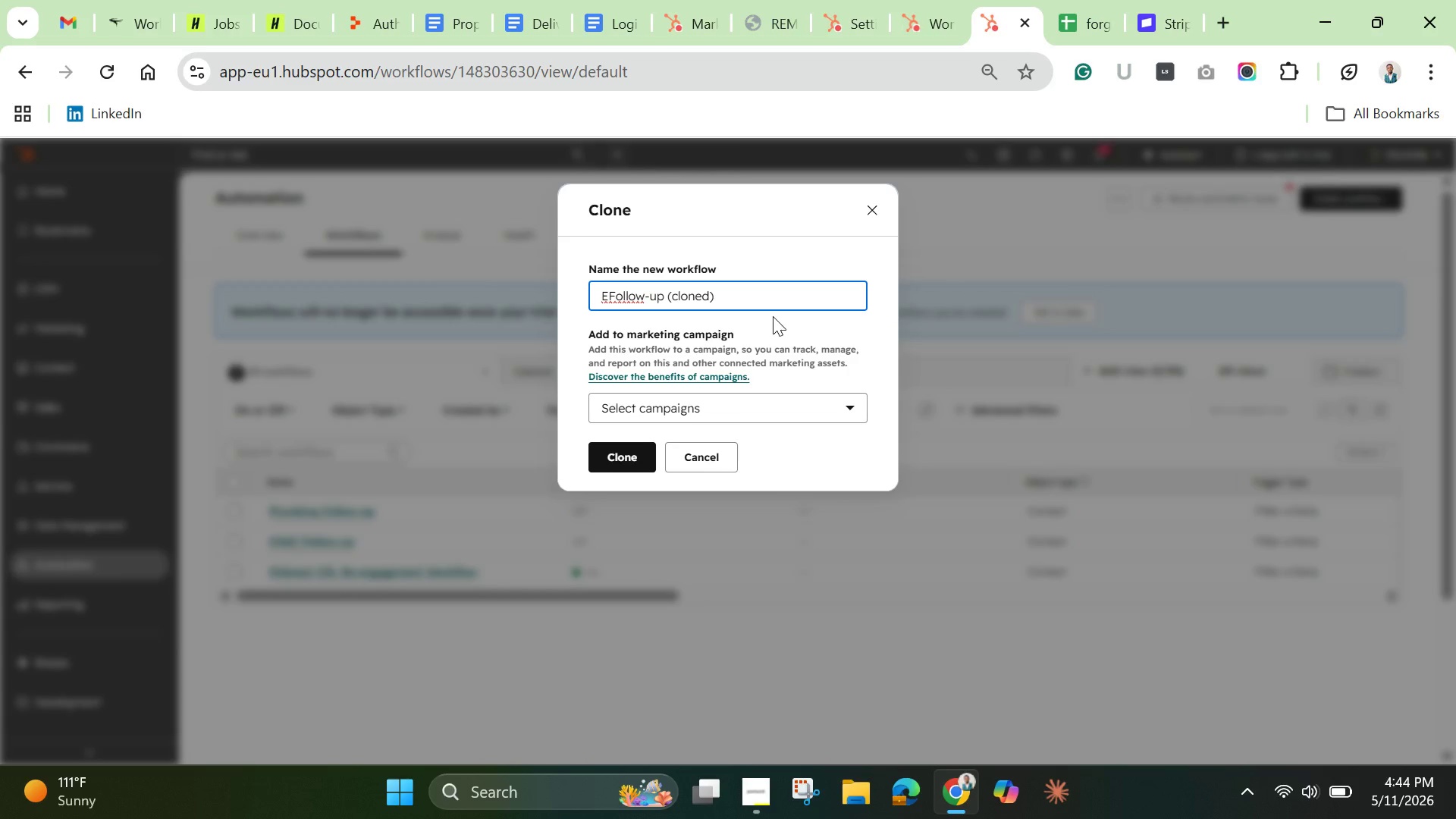 
type(lectrical )
 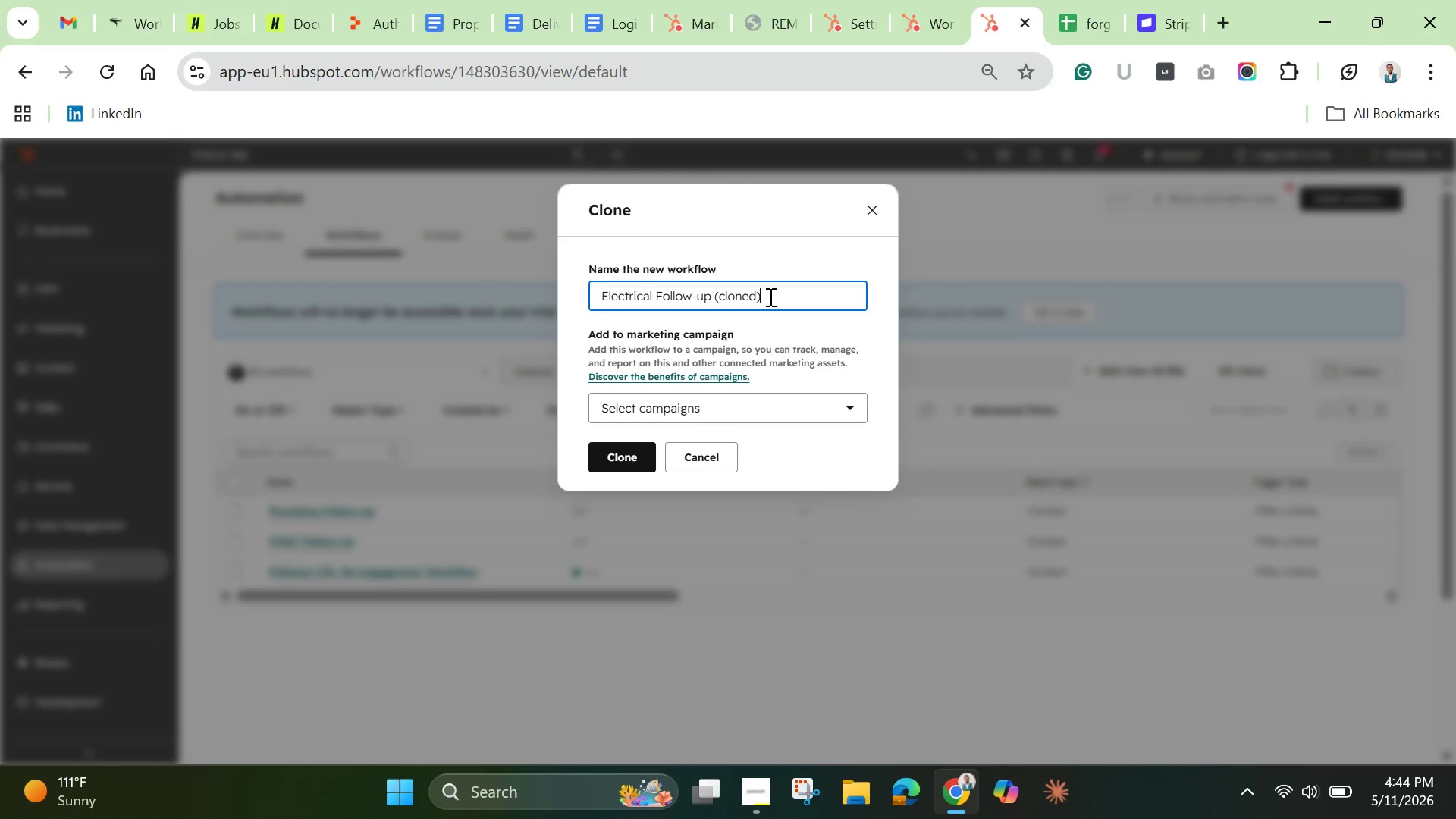 
left_click([769, 297])
 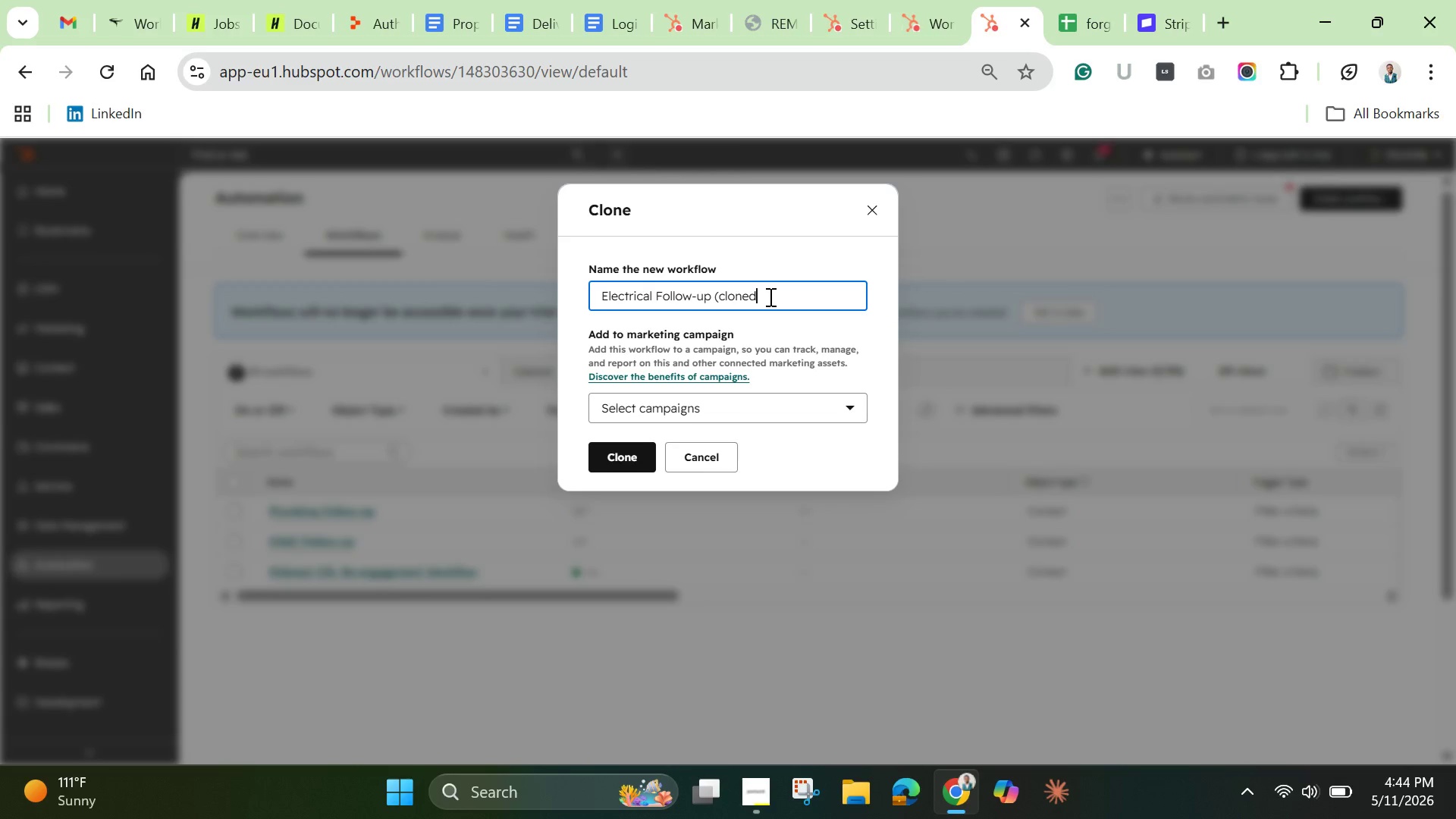 
key(Backspace)
 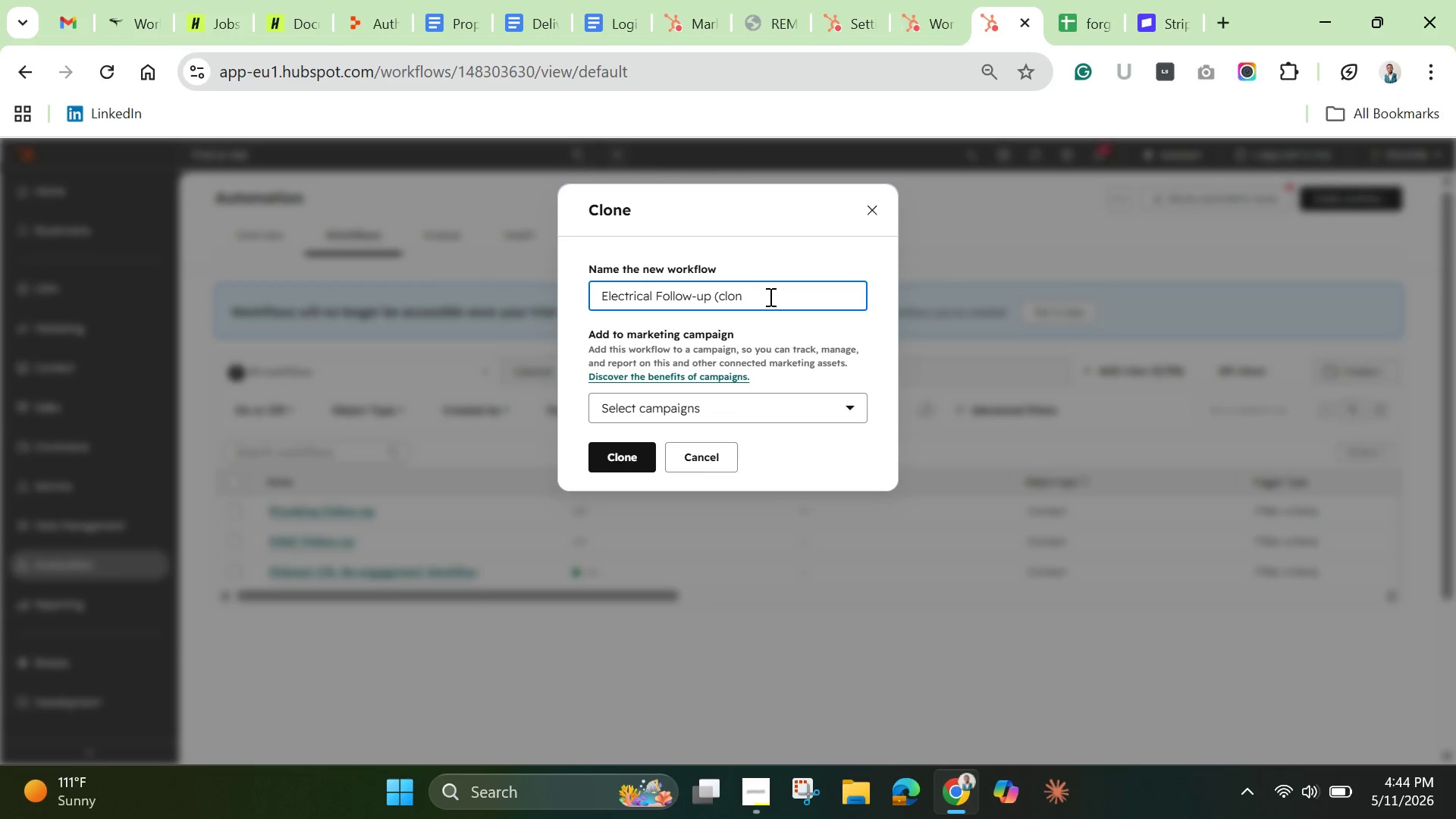 
key(Backspace)
 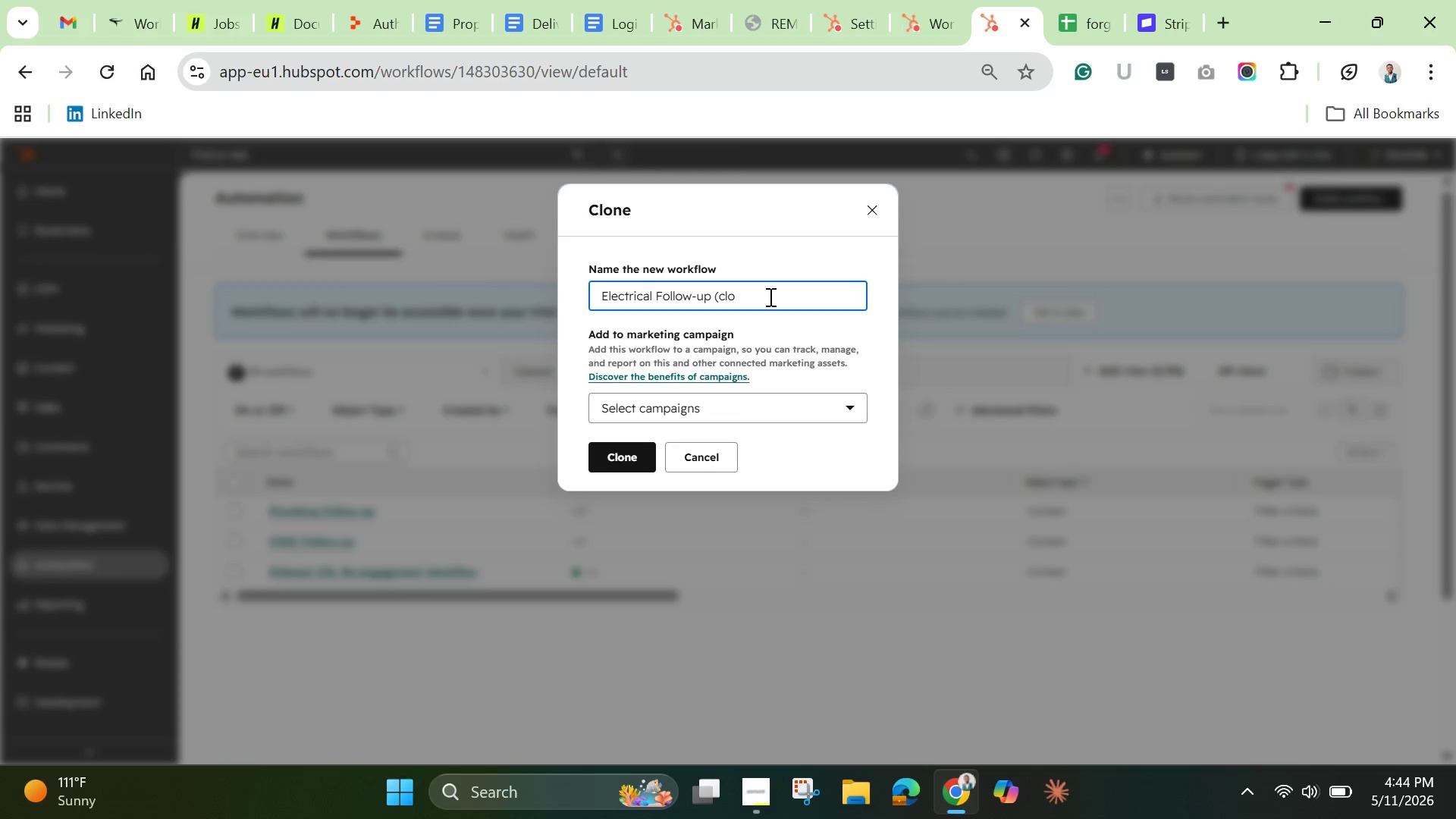 
key(Backspace)
 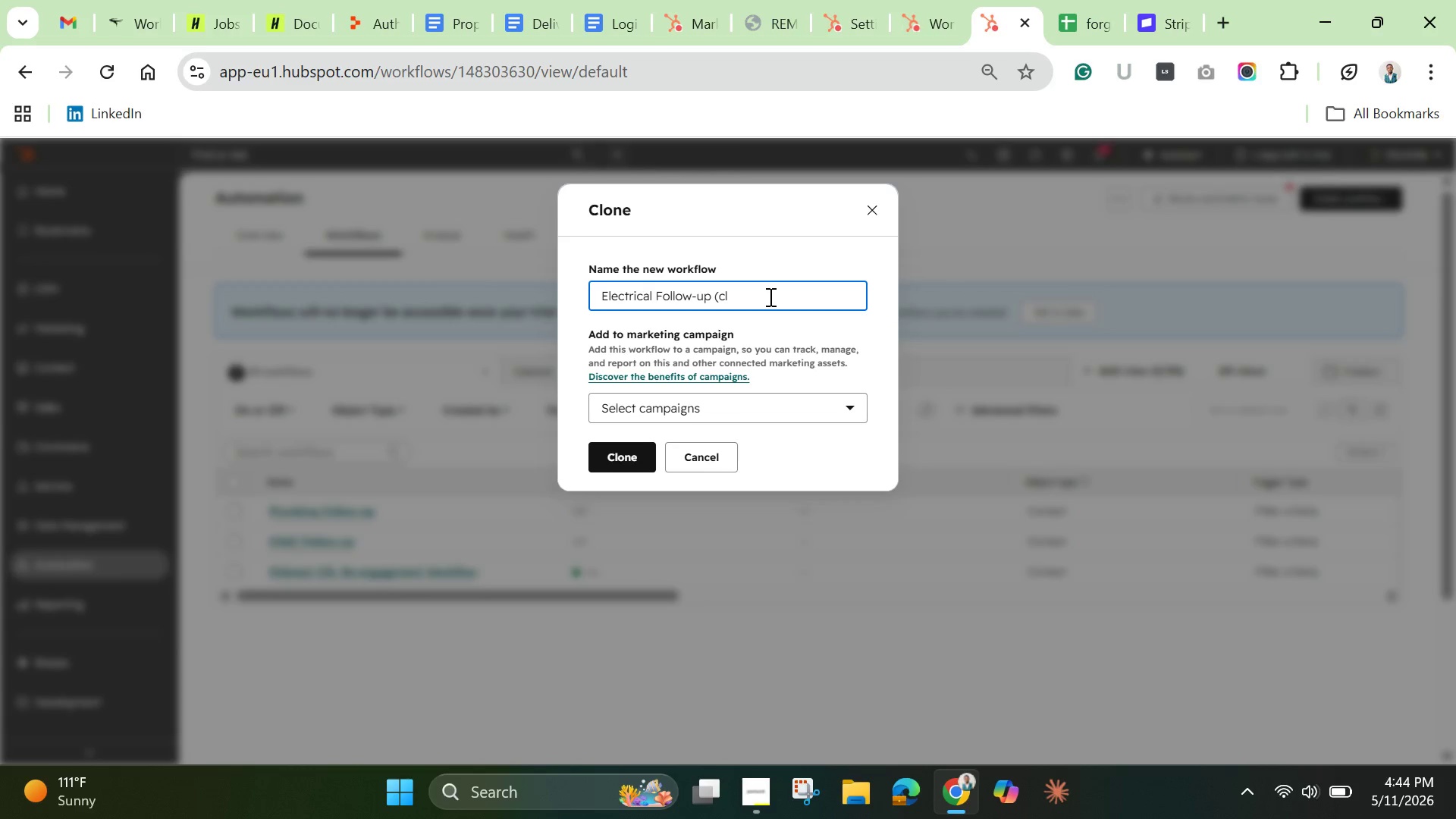 
key(Backspace)
 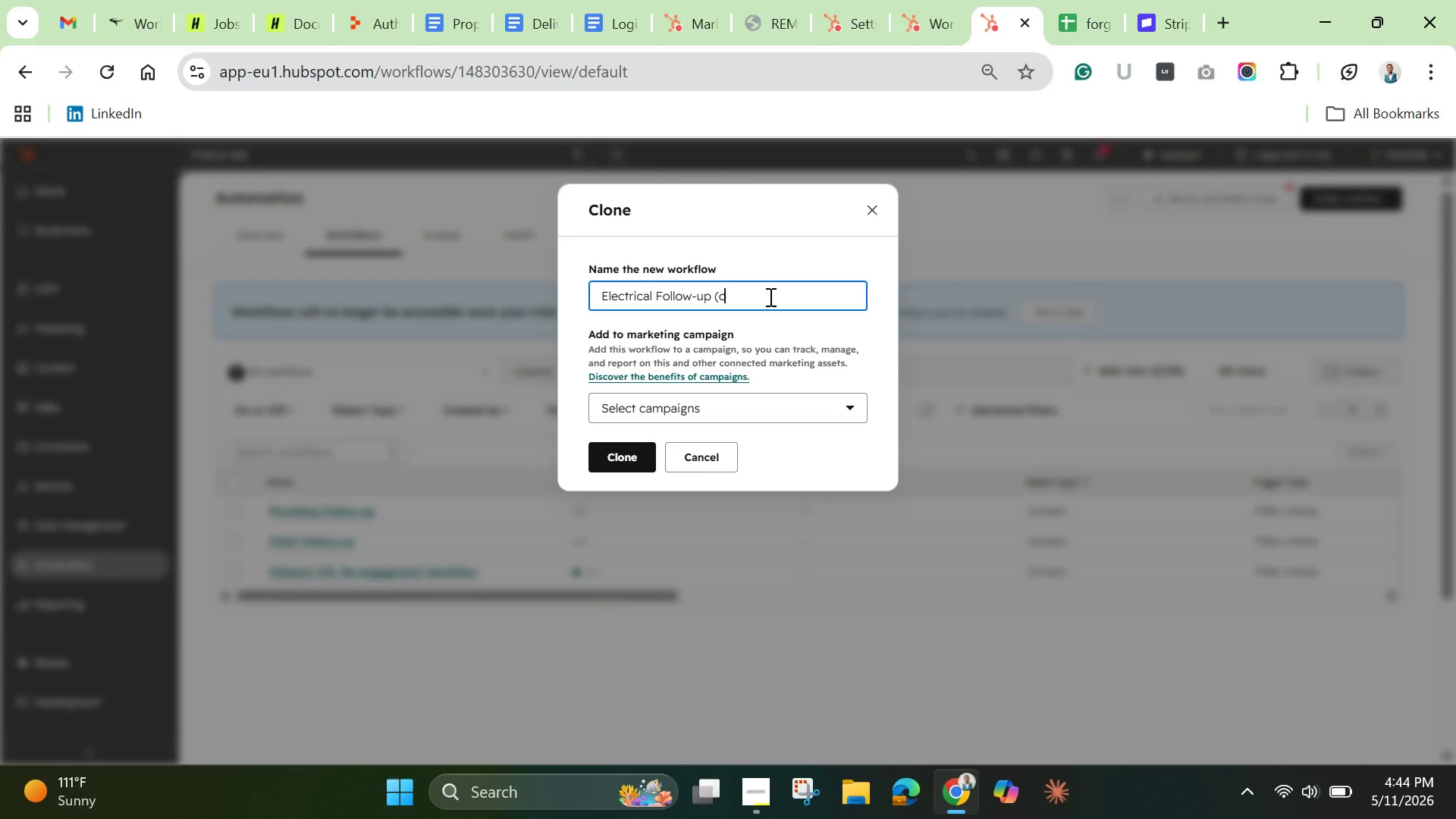 
key(Backspace)
 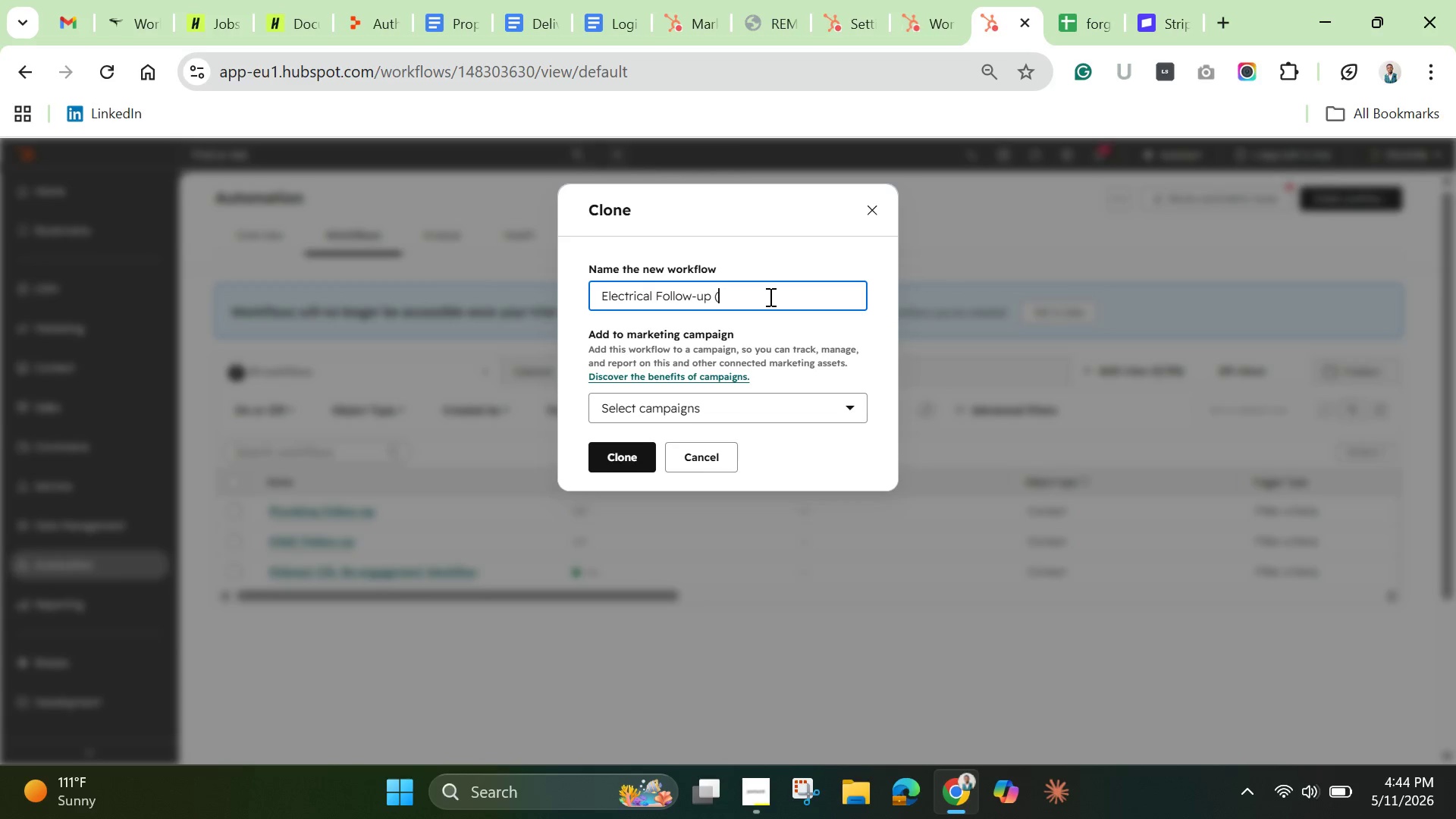 
key(Backspace)
 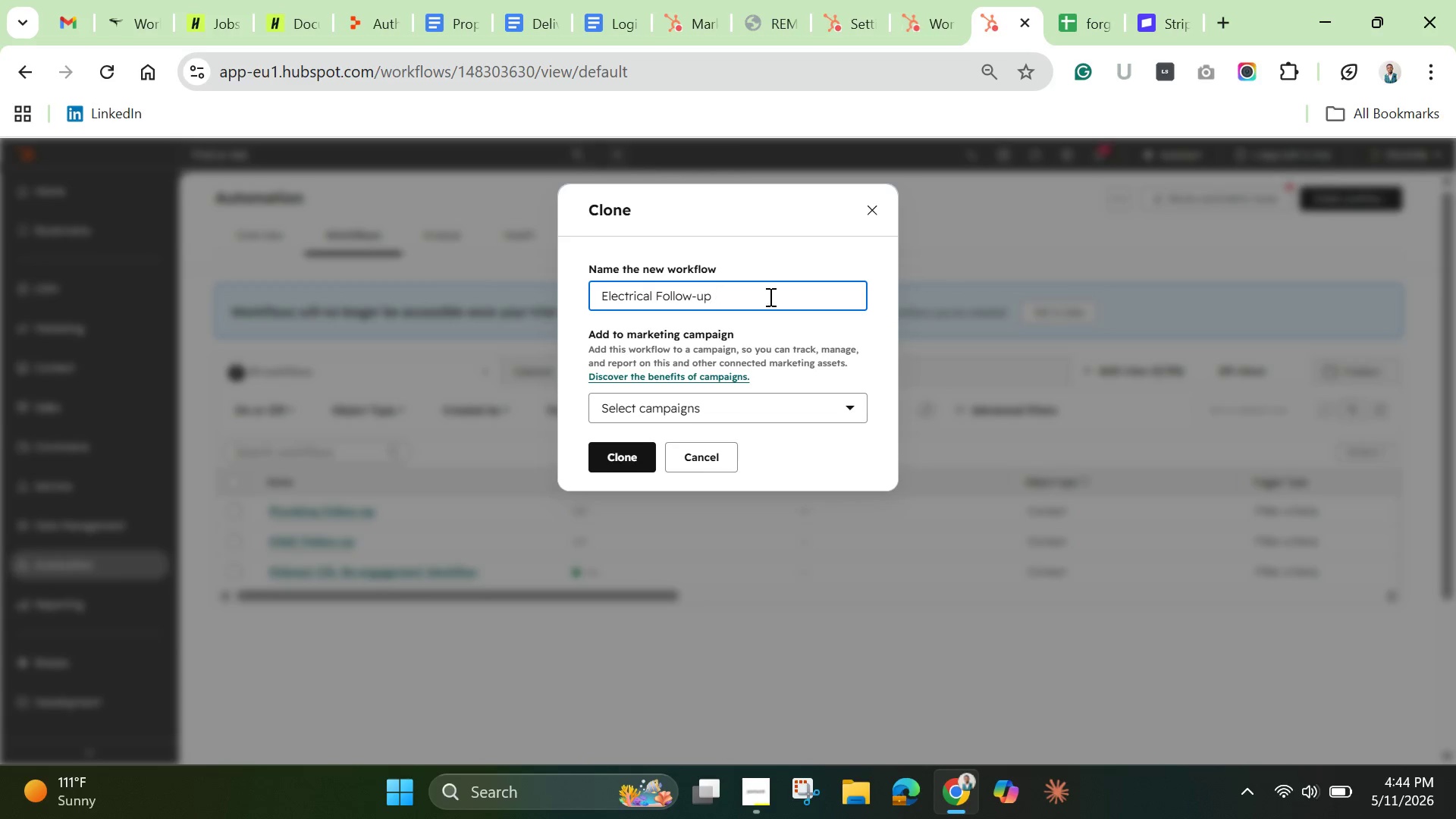 
key(Backspace)
 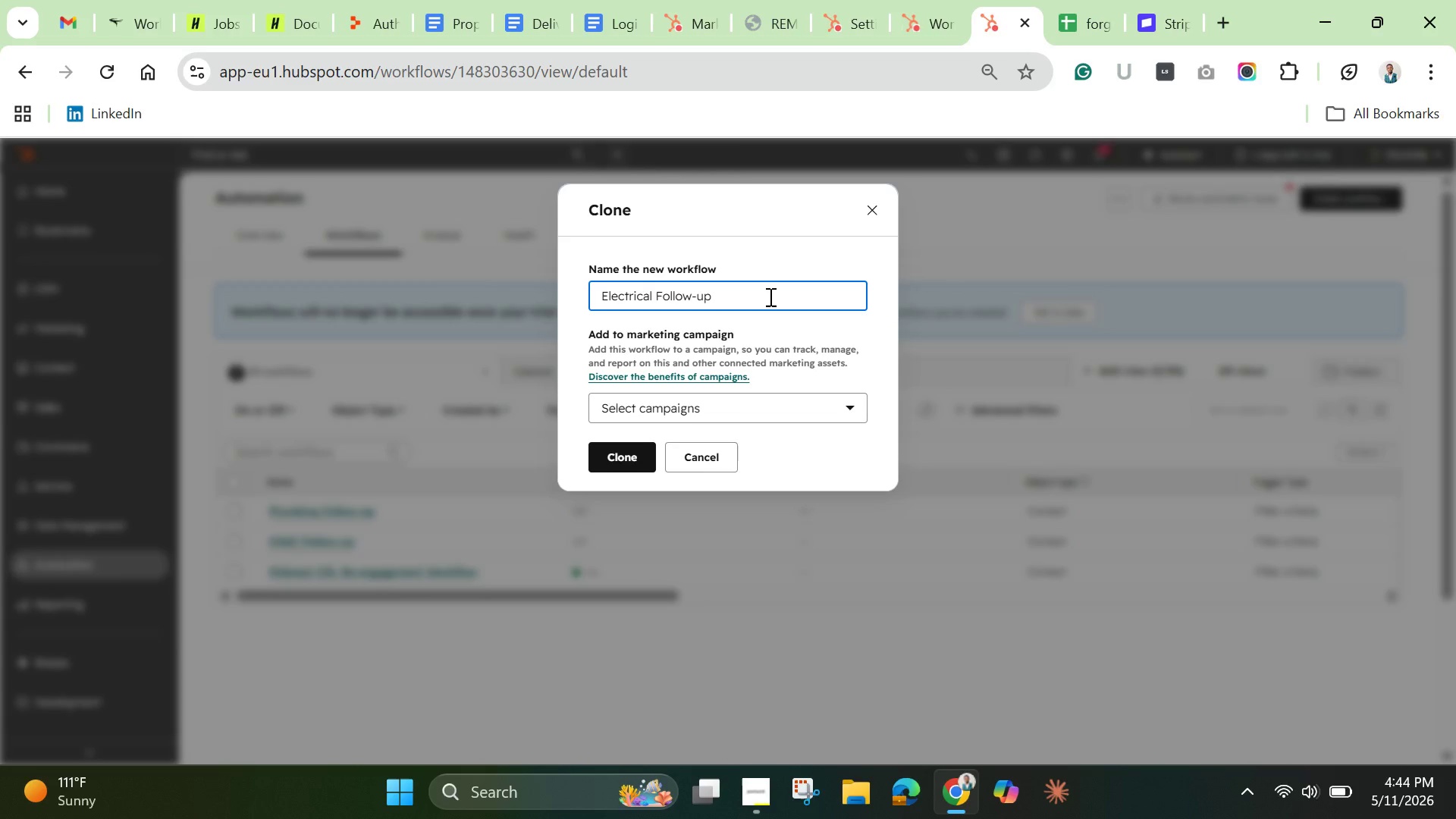 
key(Backspace)
 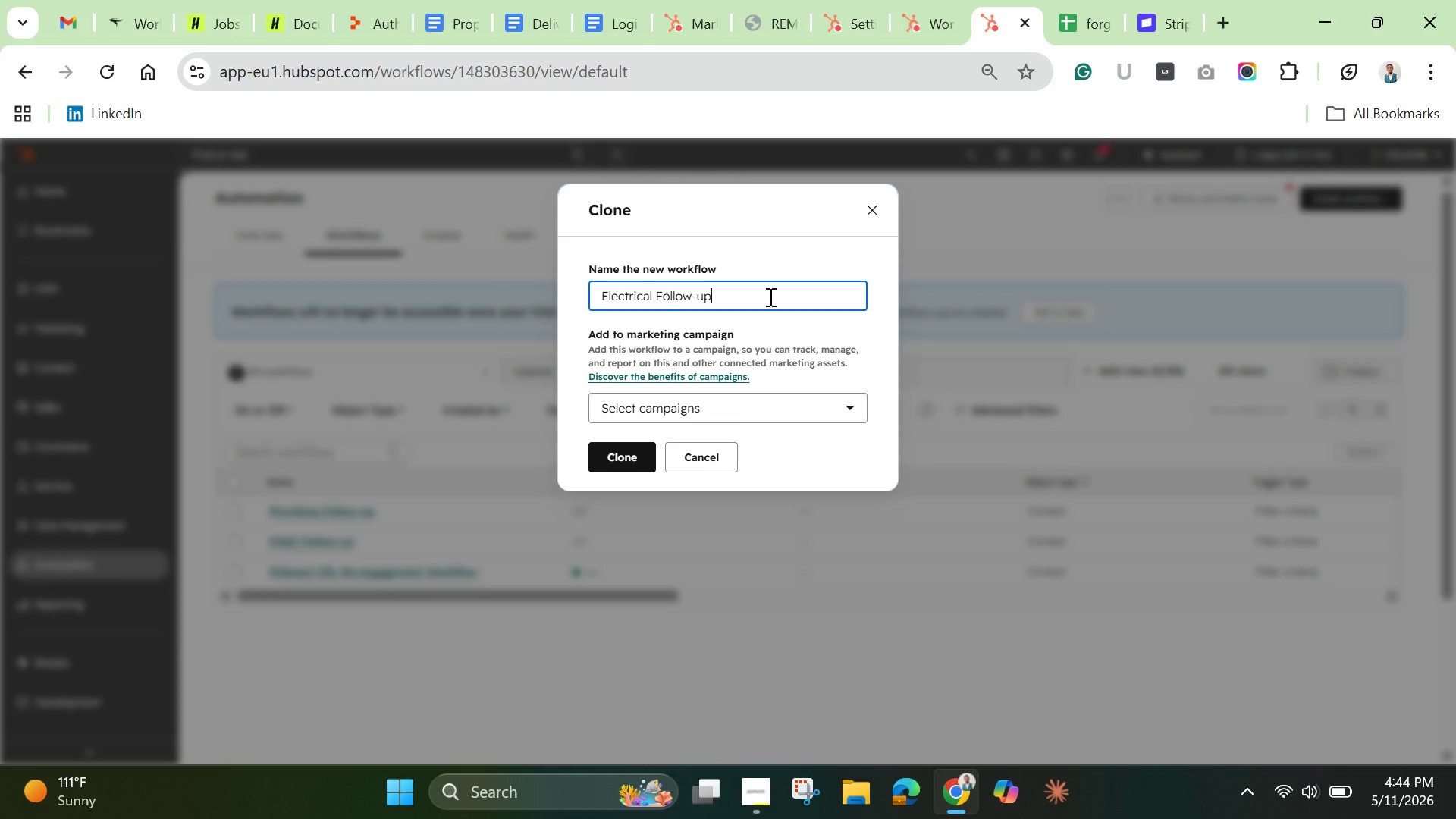 
key(Backspace)